 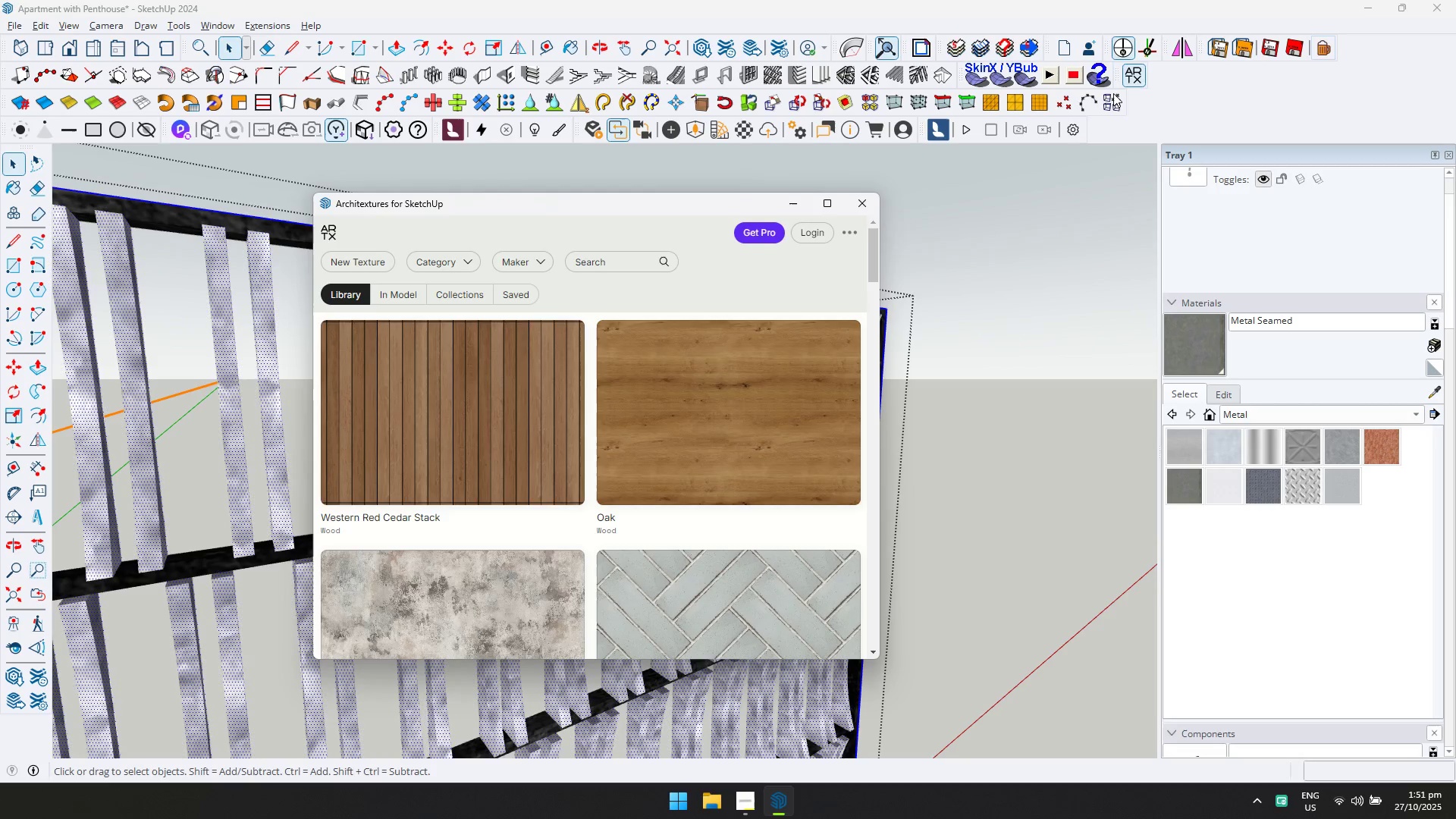 
left_click([452, 261])
 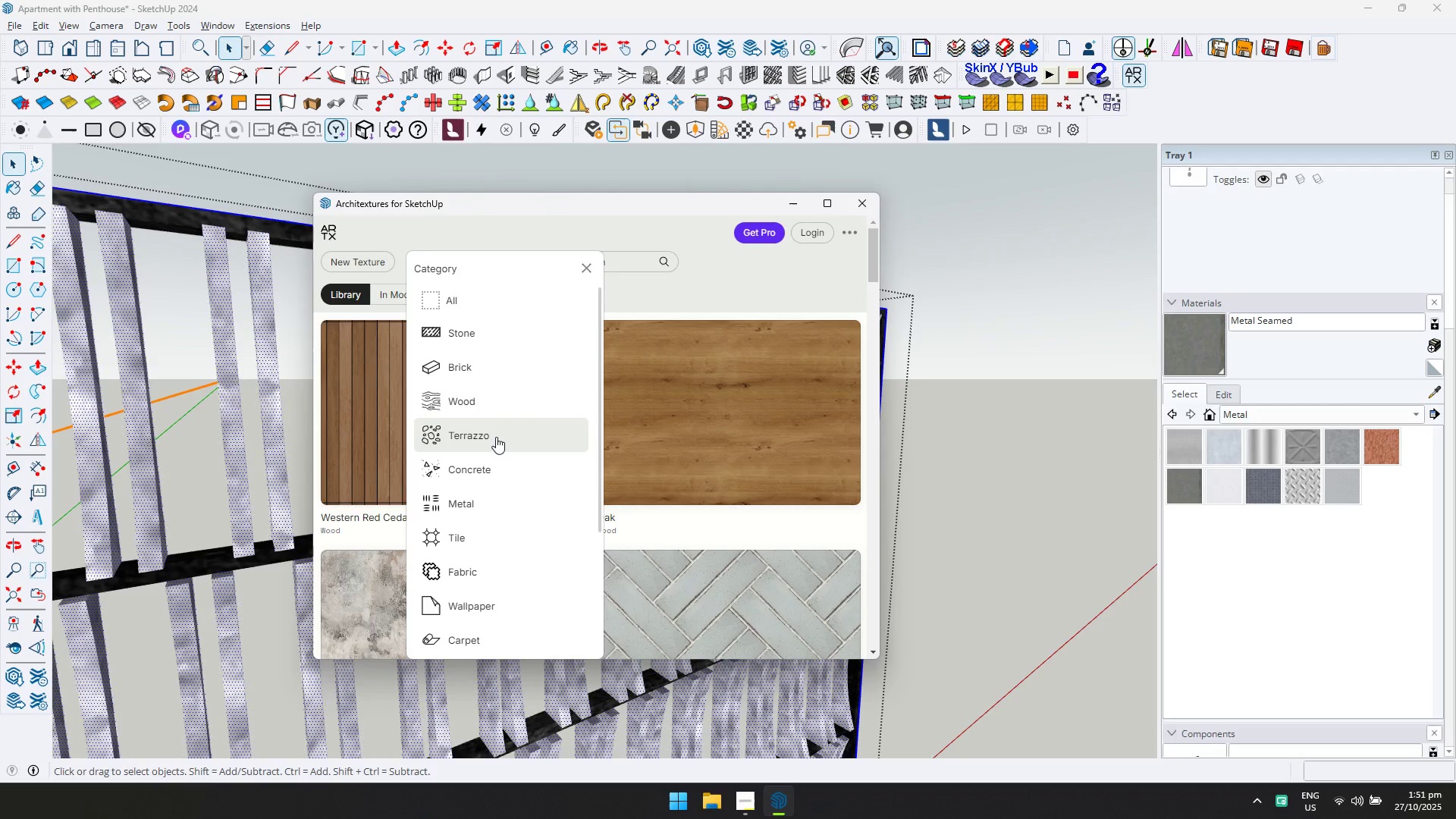 
left_click([483, 398])
 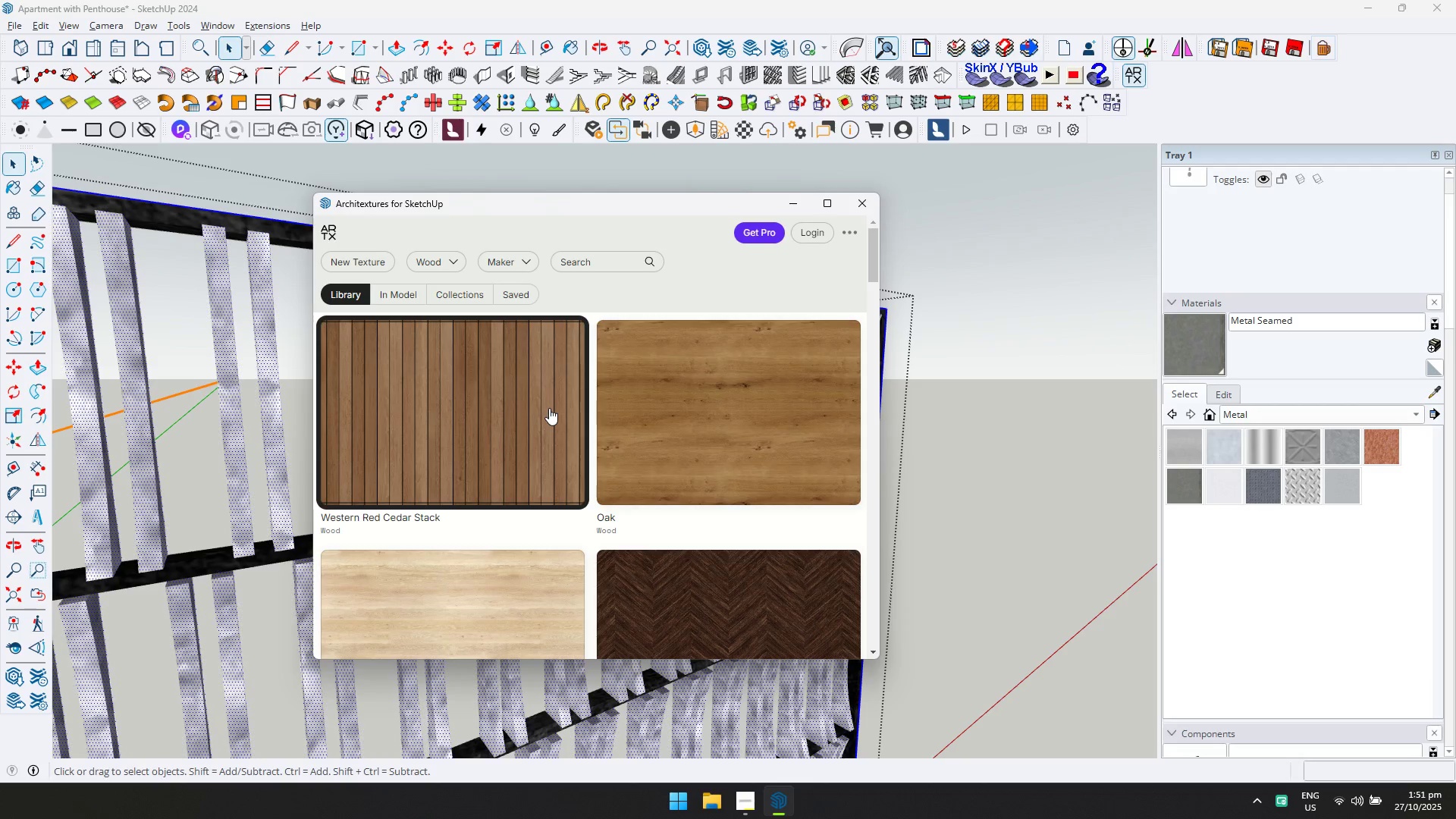 
scroll: coordinate [550, 438], scroll_direction: down, amount: 8.0
 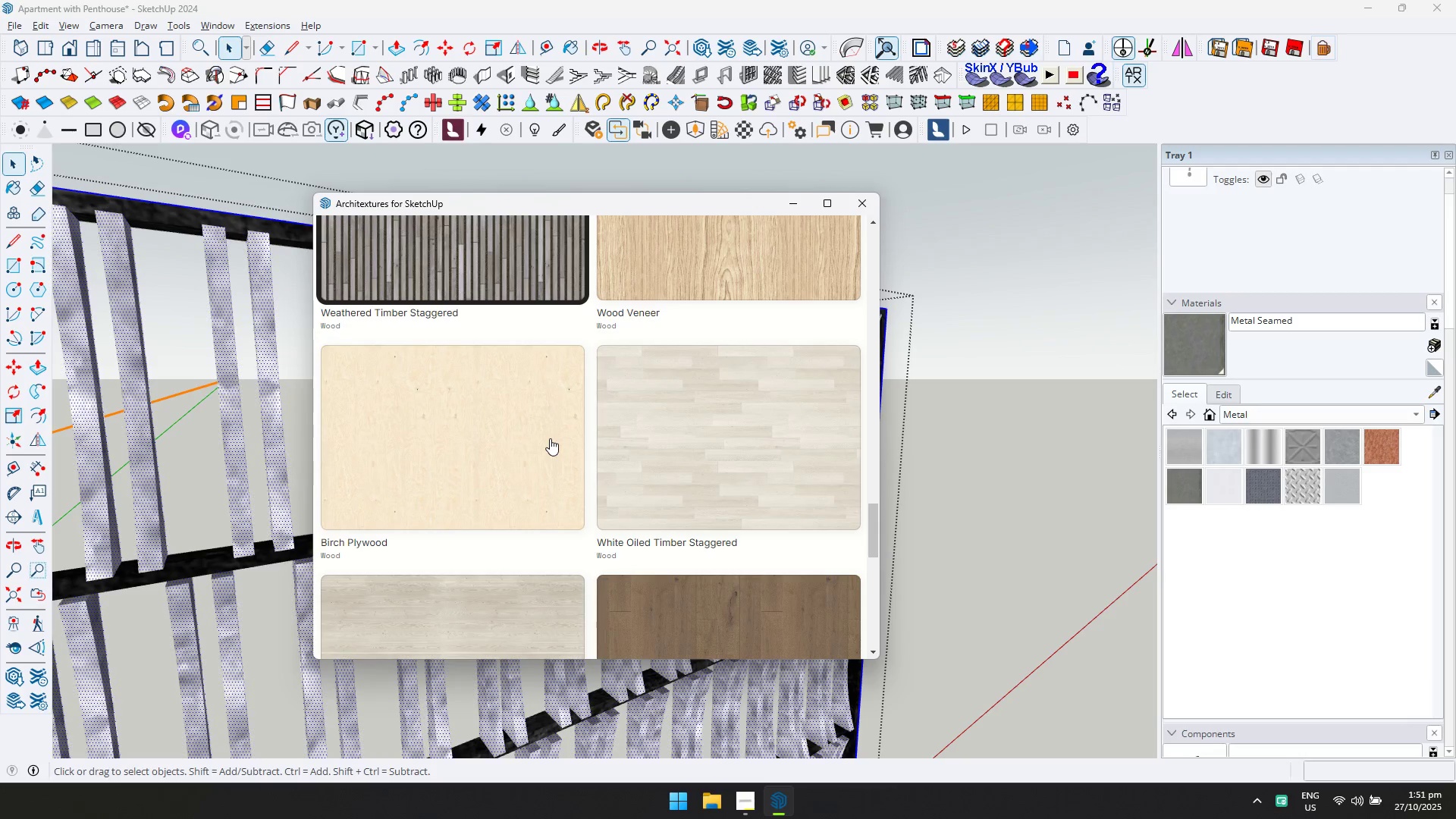 
scroll: coordinate [544, 448], scroll_direction: up, amount: 5.0
 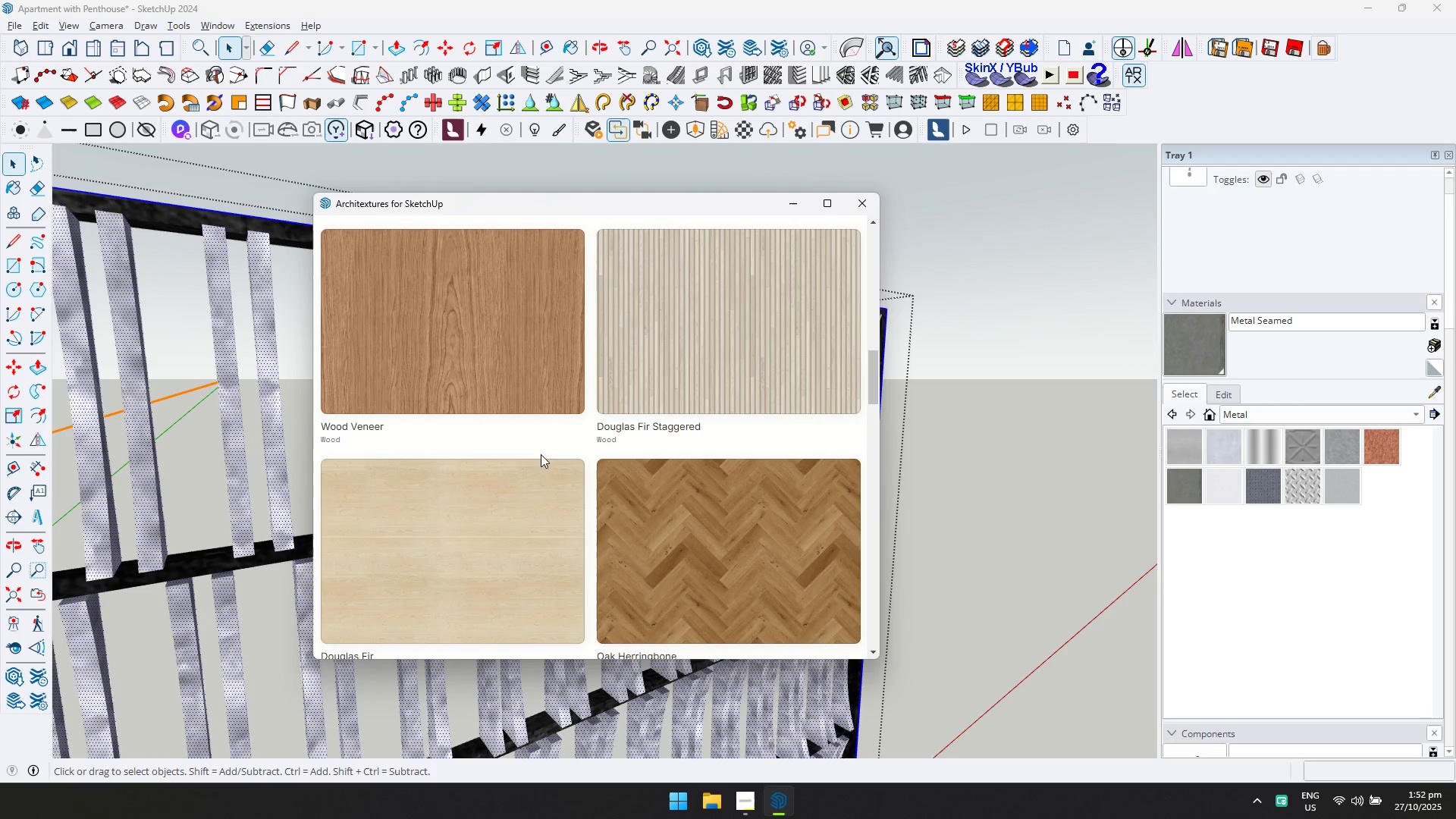 
left_click([504, 510])
 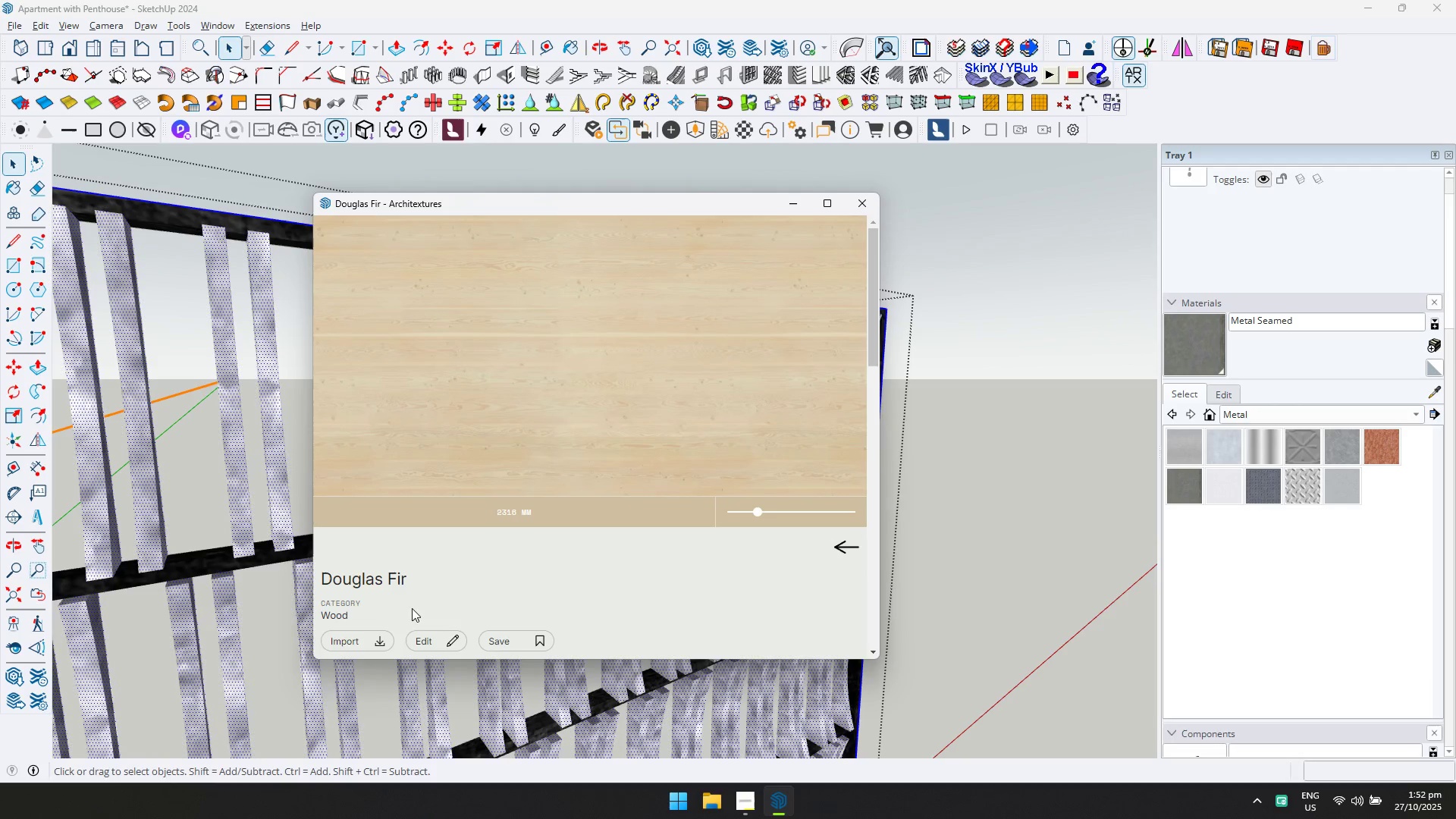 
left_click([371, 636])
 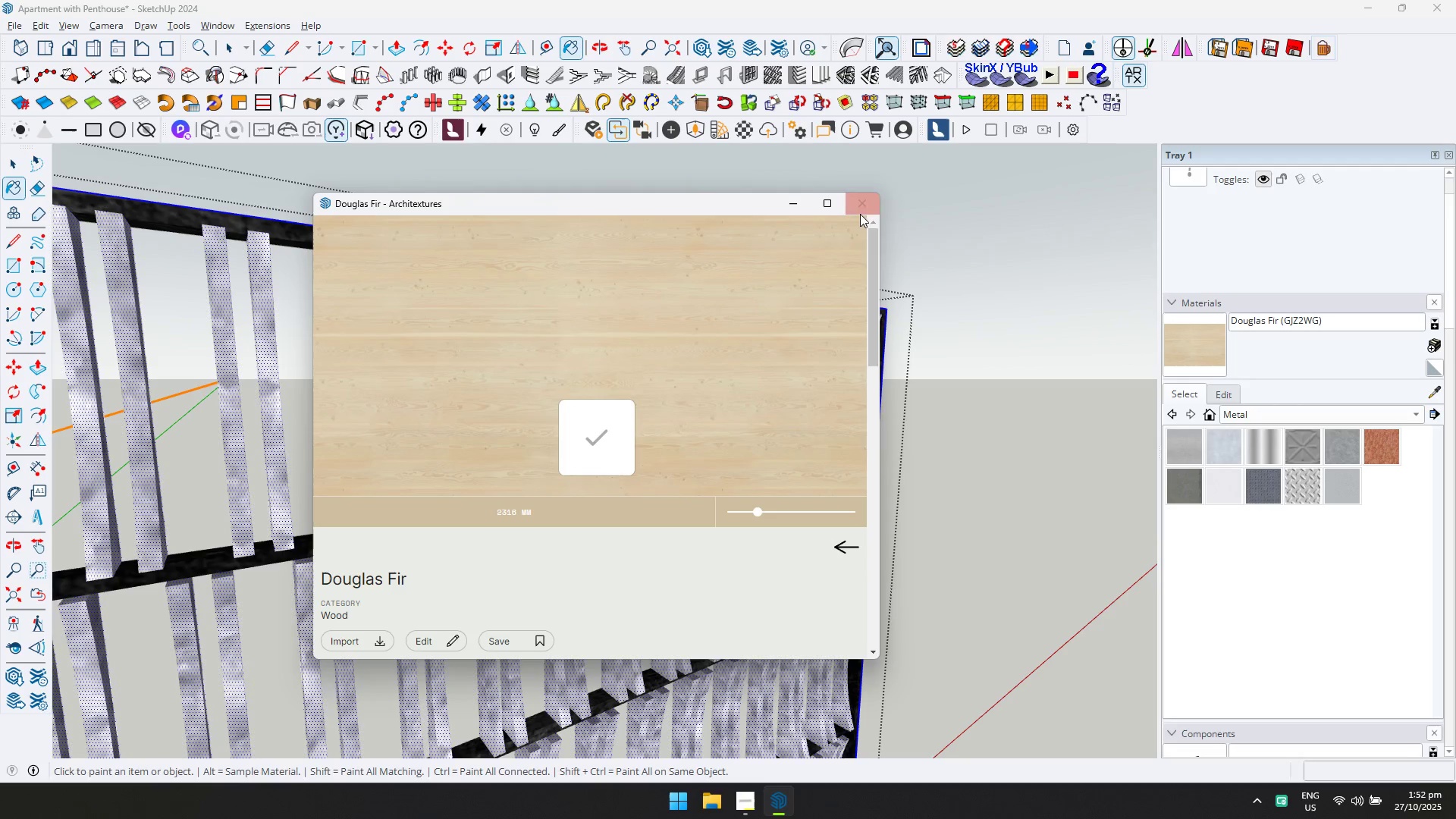 
left_click([861, 210])
 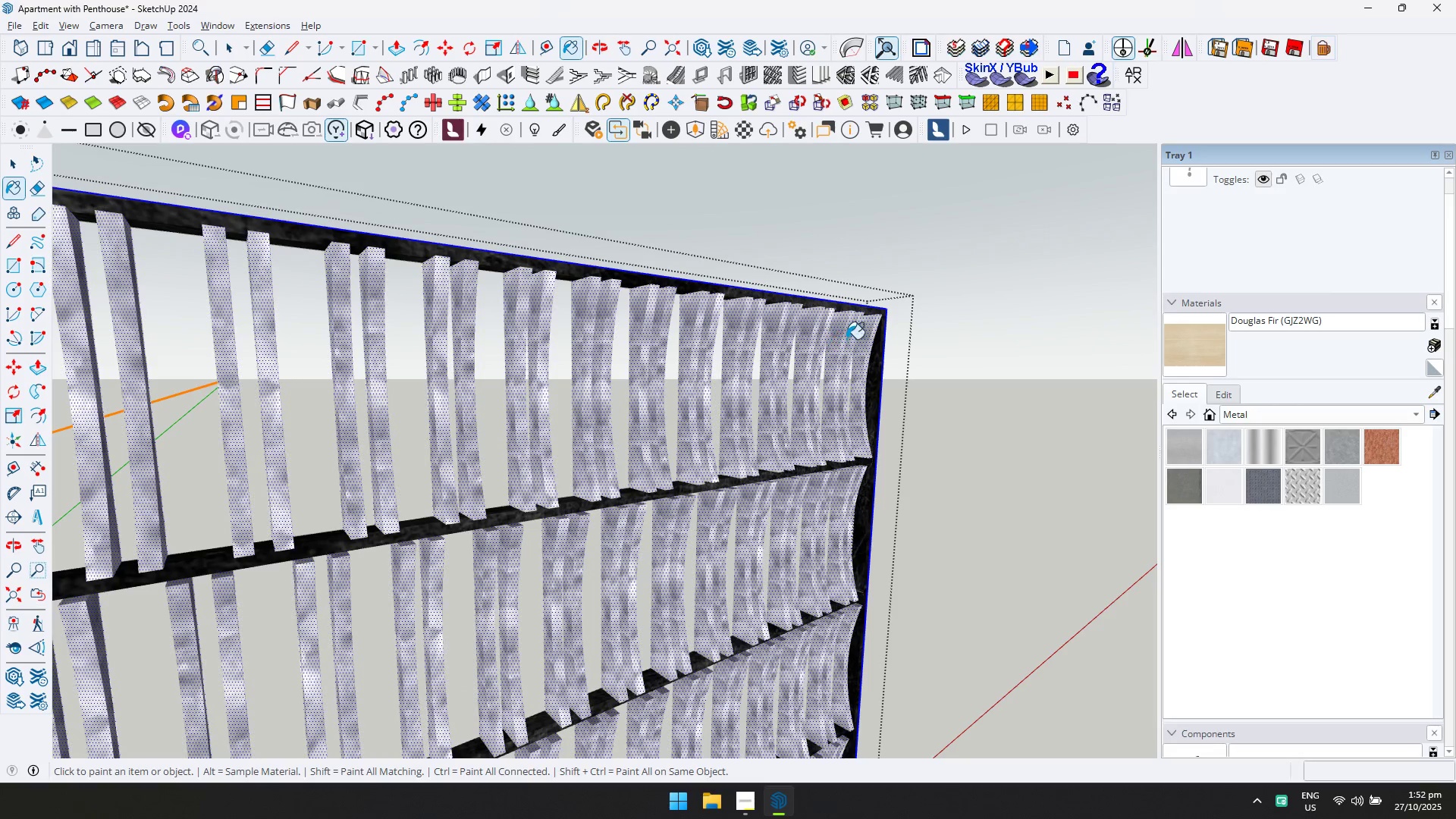 
left_click([848, 338])
 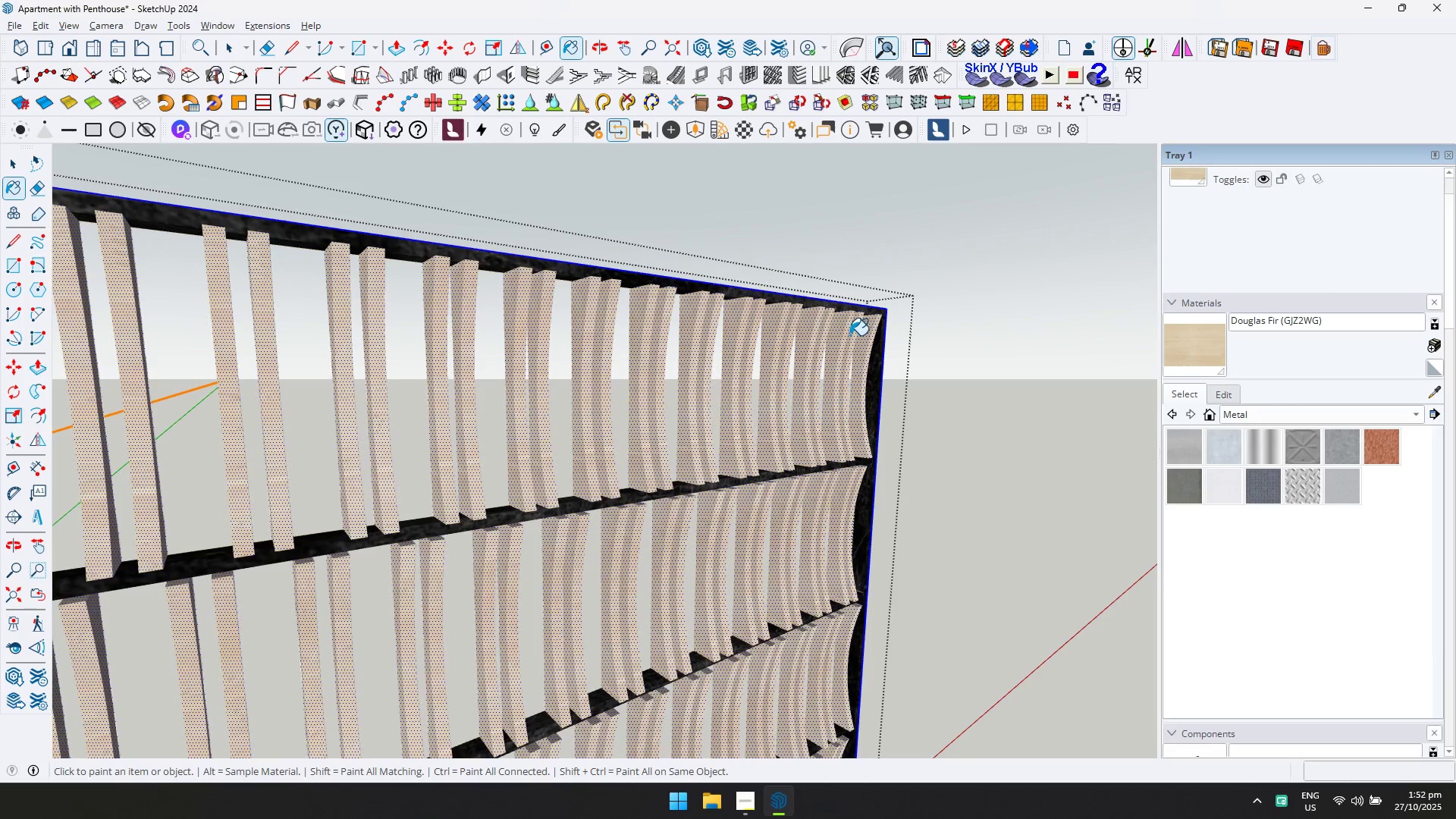 
scroll: coordinate [874, 344], scroll_direction: down, amount: 8.0
 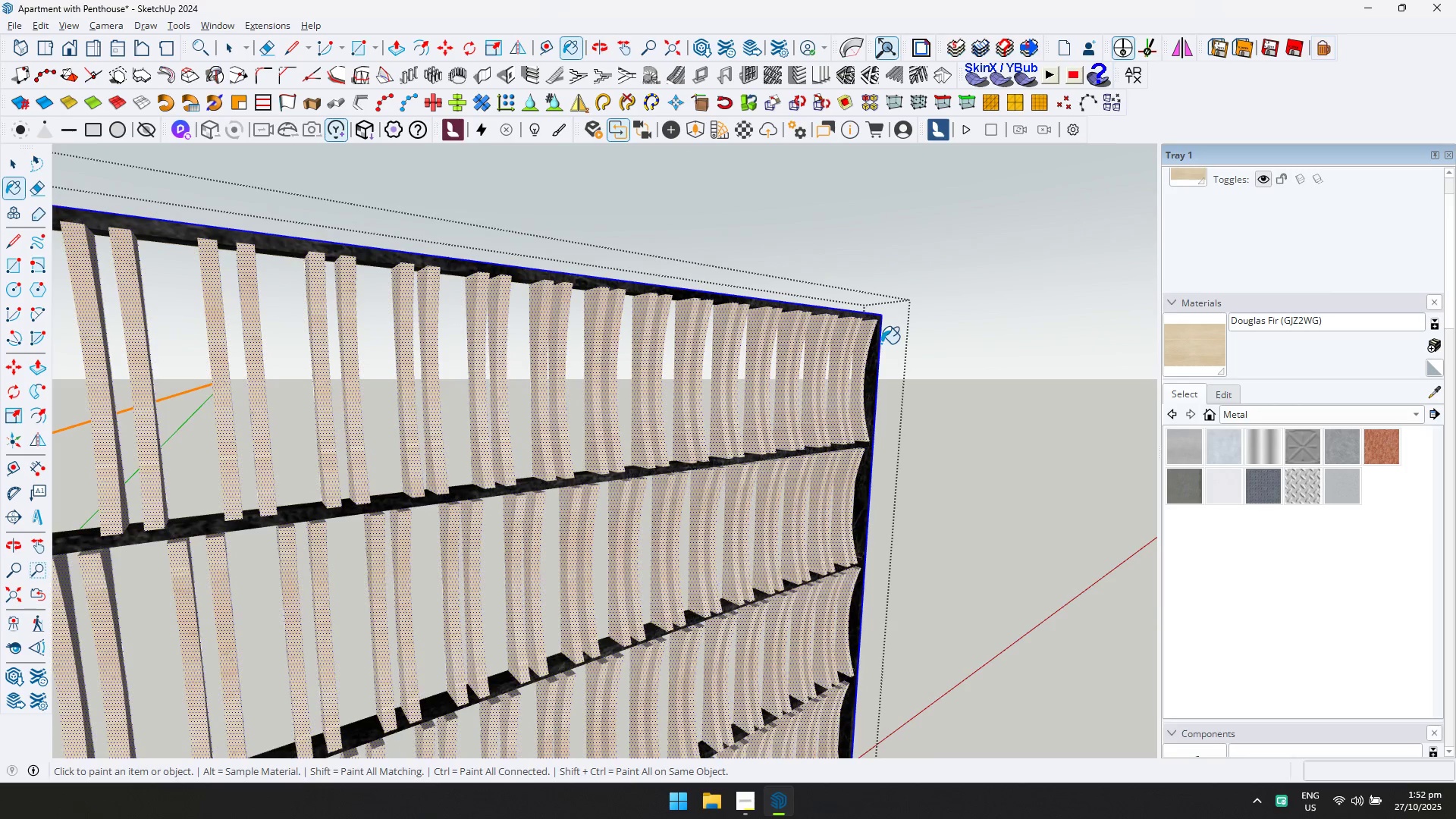 
key(Tab)
 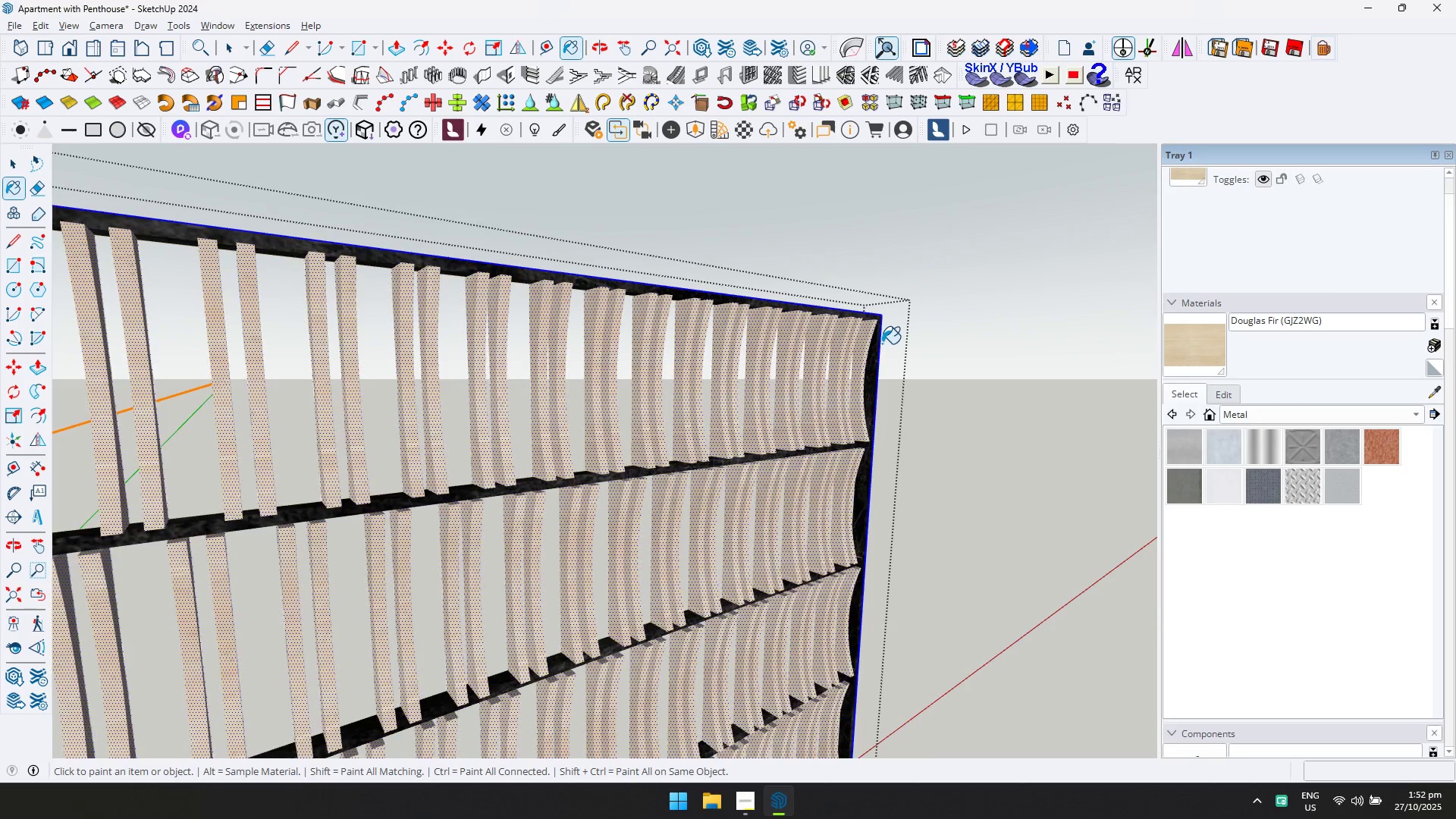 
key(Escape)
 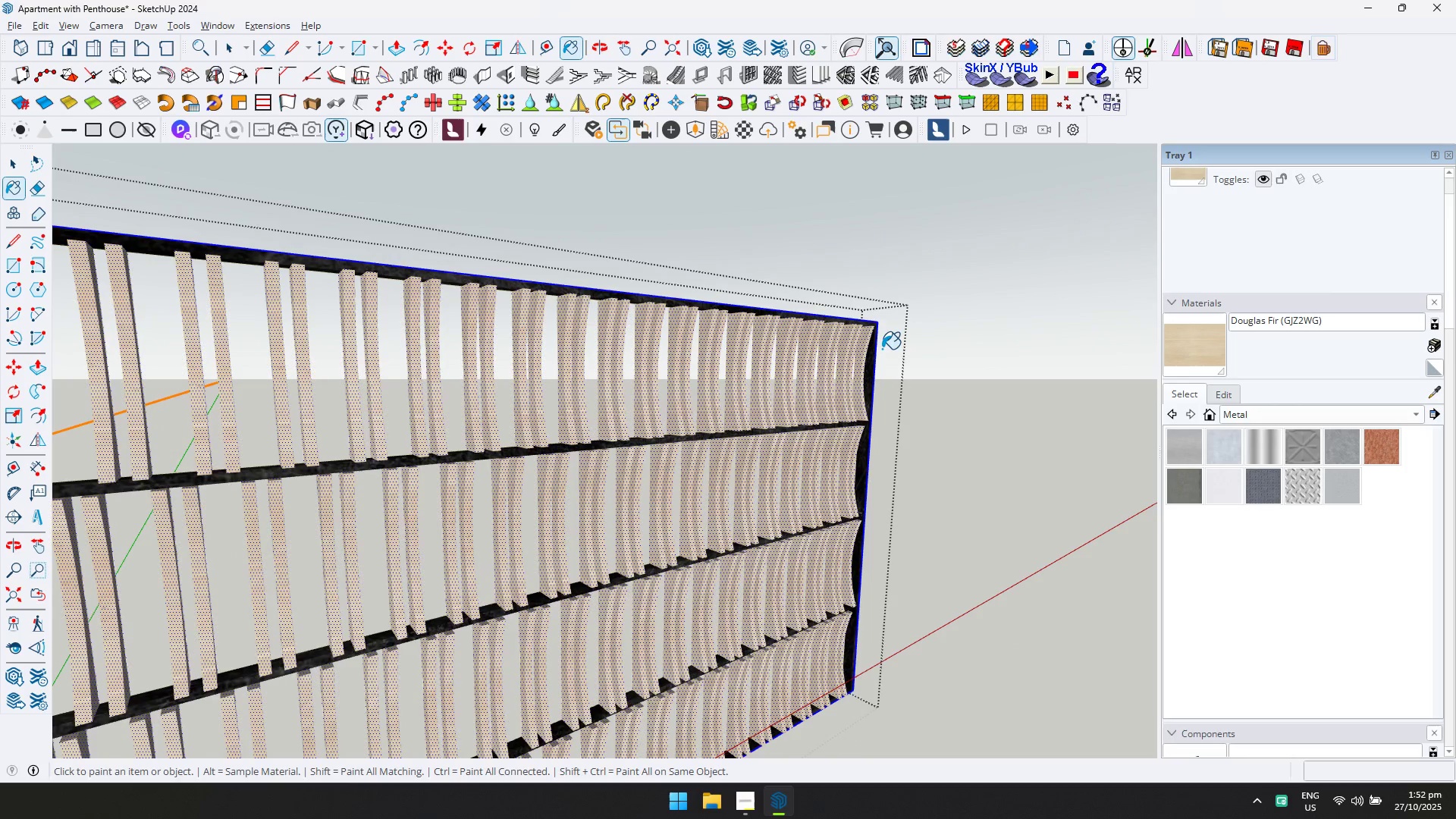 
key(Escape)
 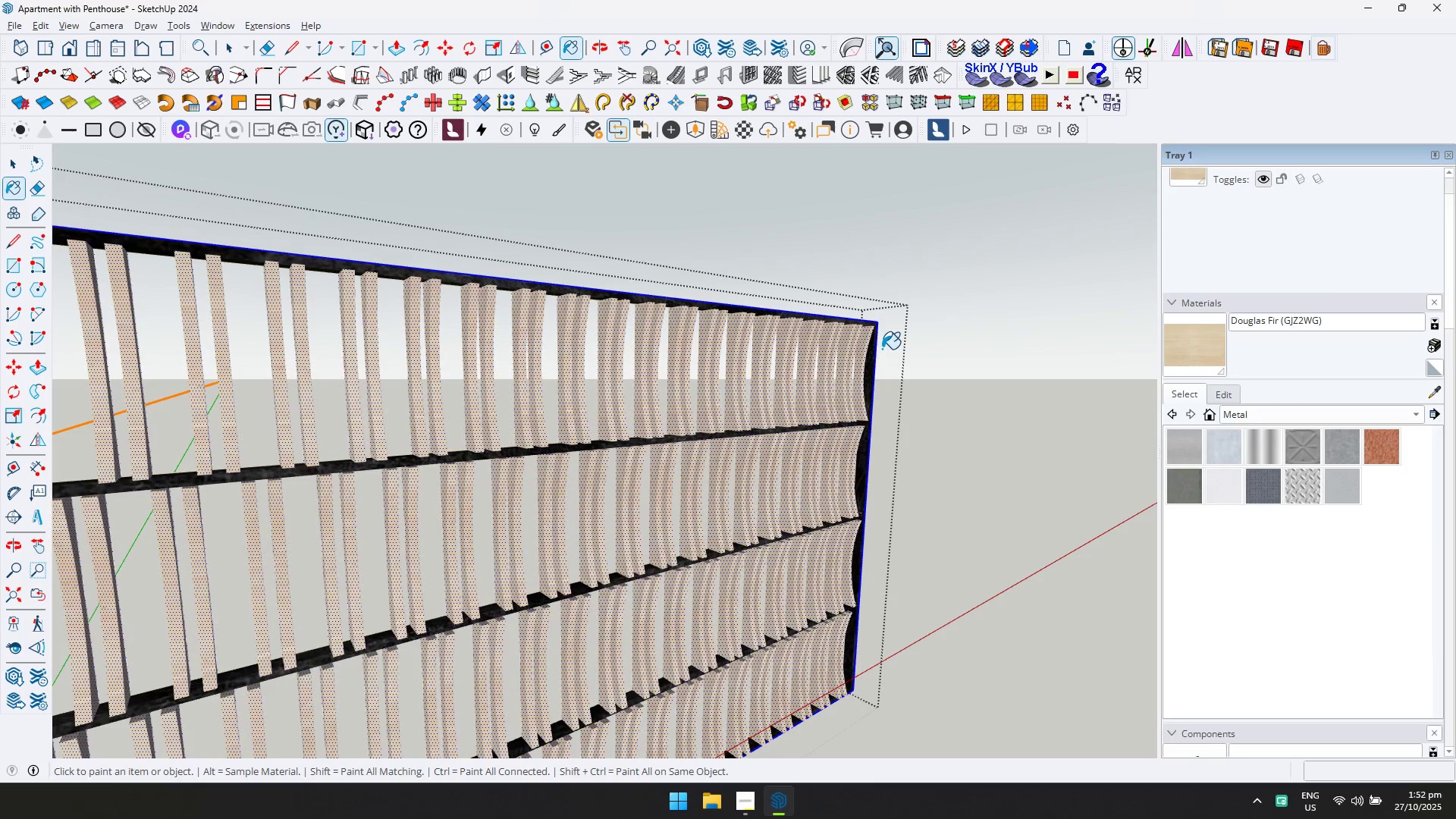 
key(Space)
 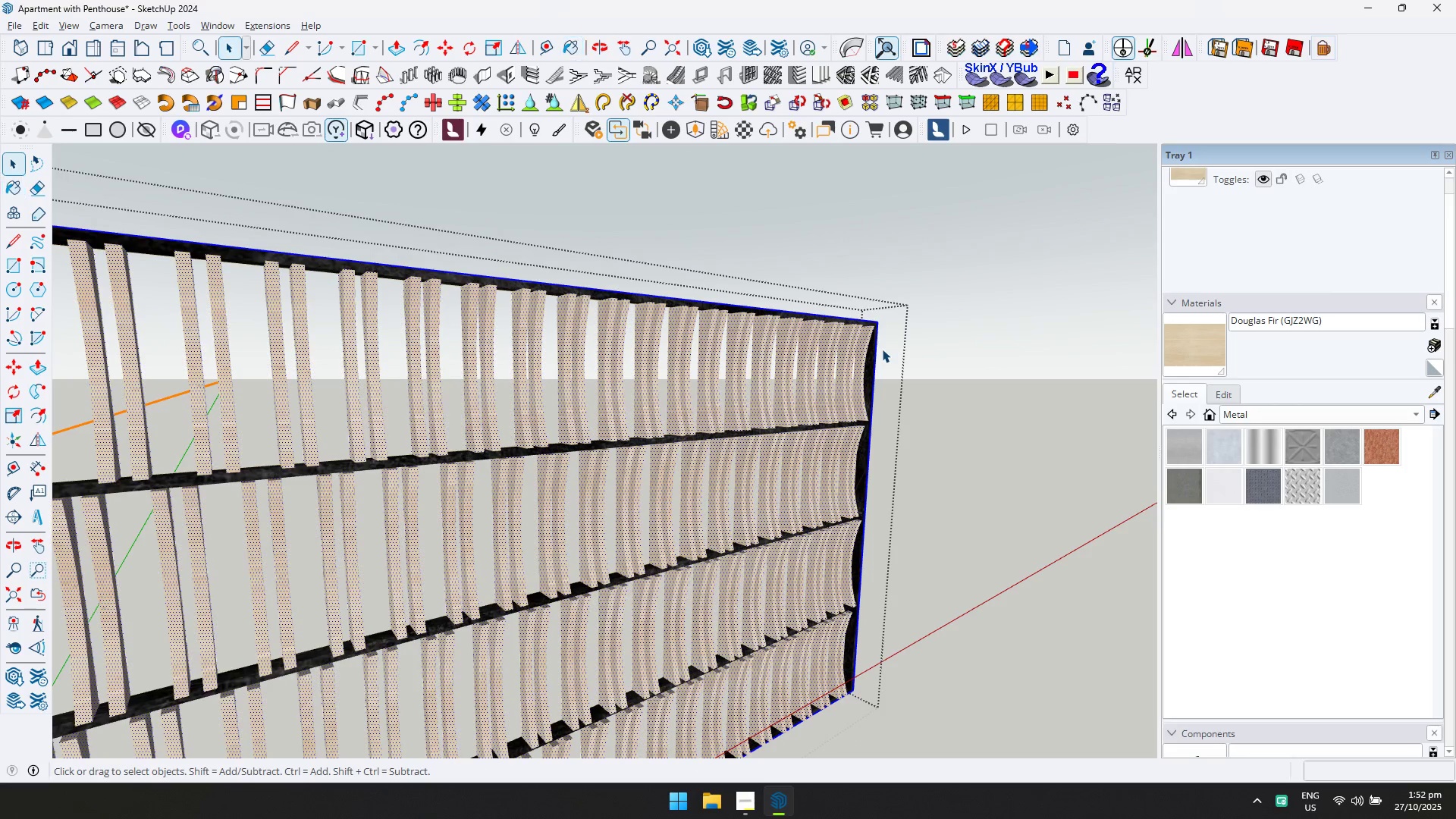 
key(Escape)
 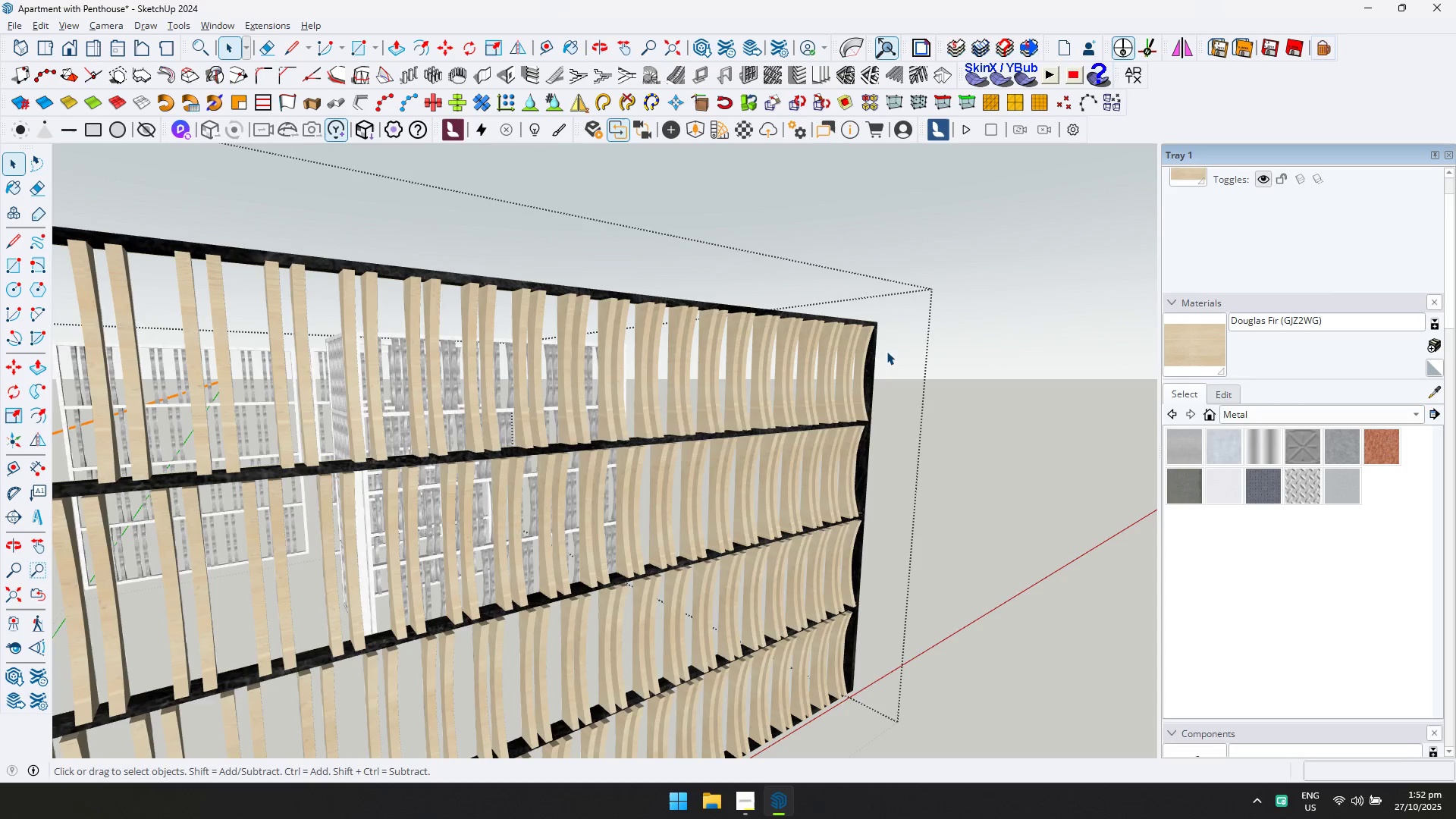 
scroll: coordinate [882, 351], scroll_direction: down, amount: 4.0
 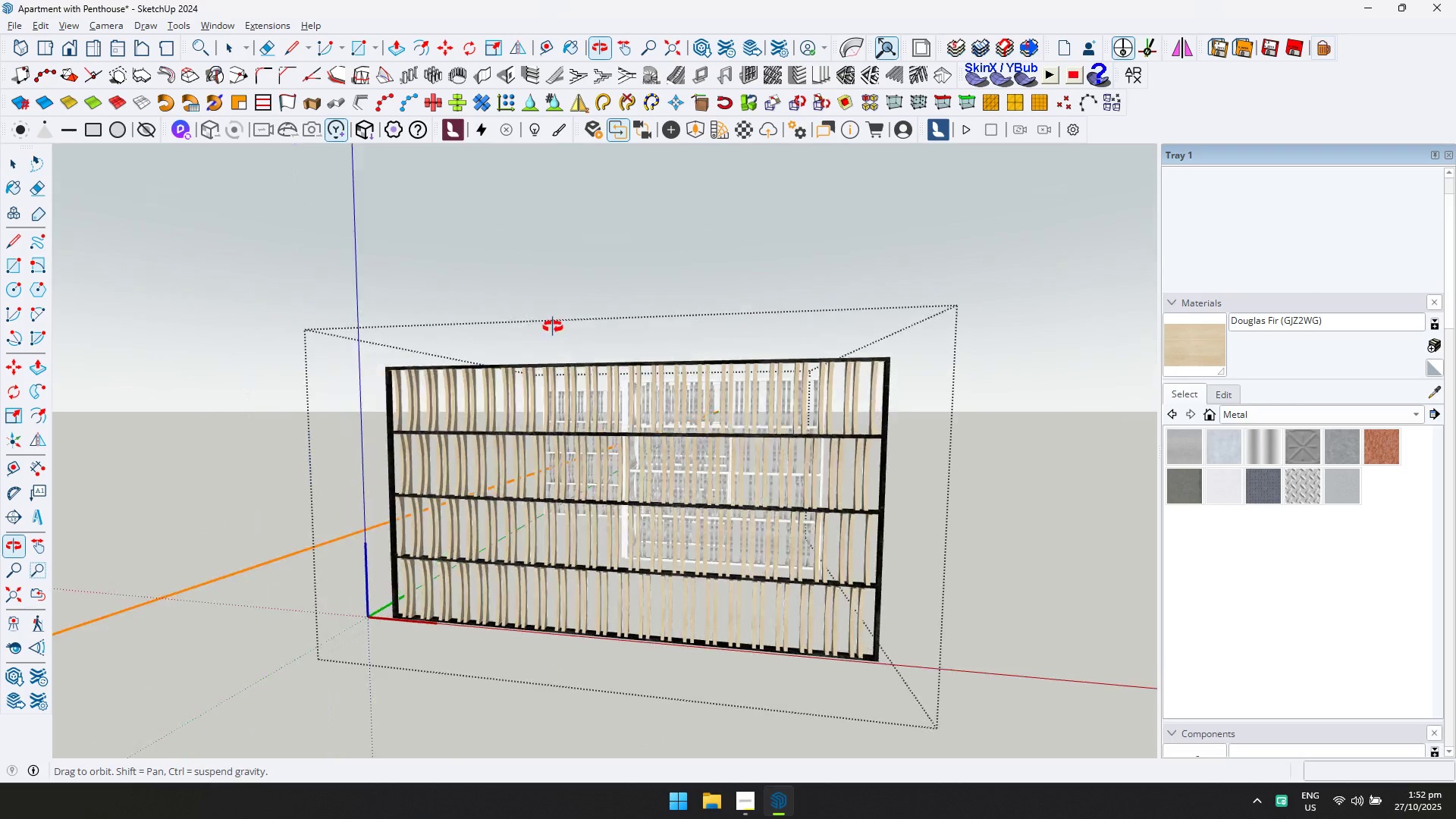 
key(Escape)
 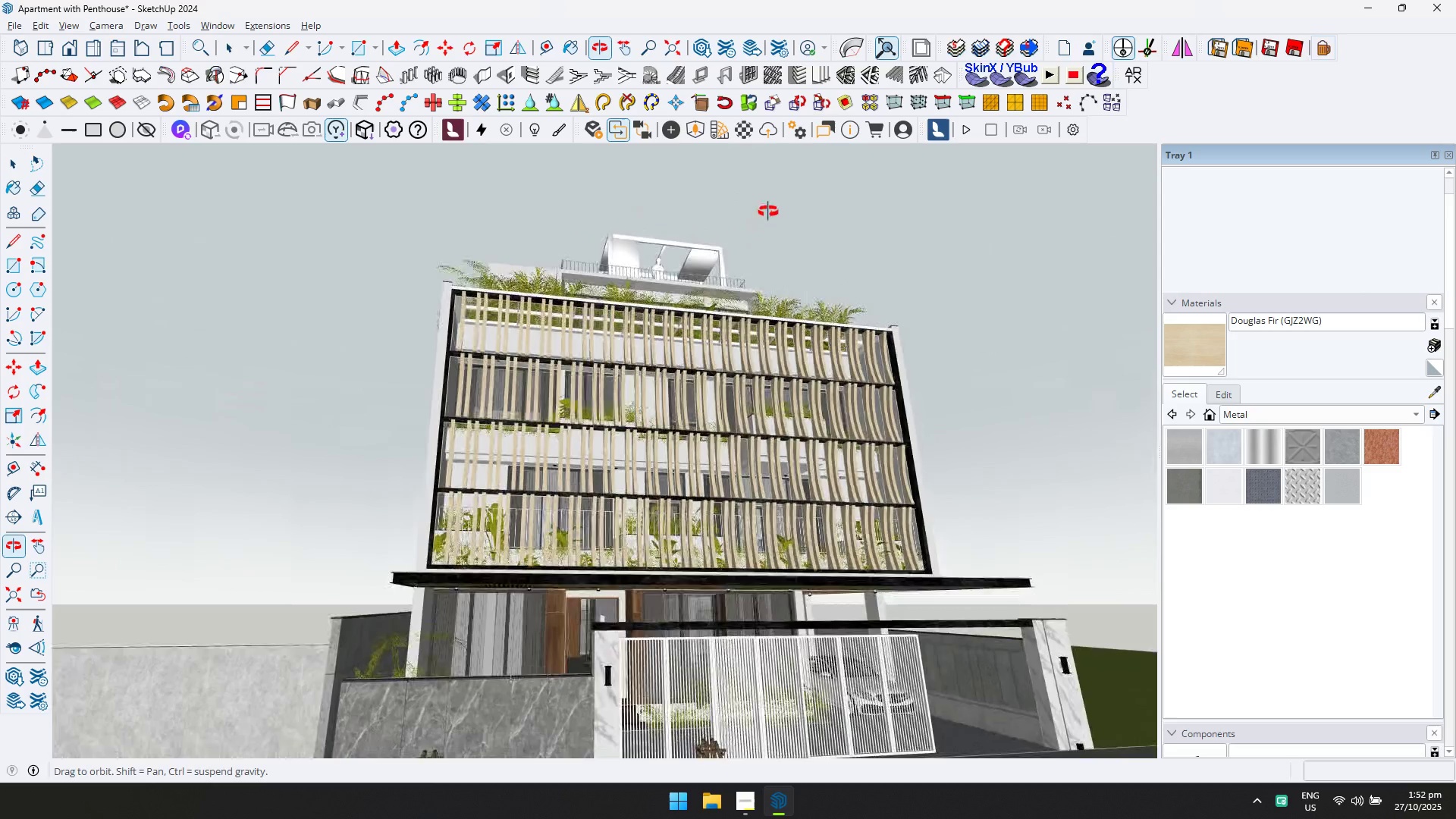 
scroll: coordinate [908, 396], scroll_direction: up, amount: 12.0
 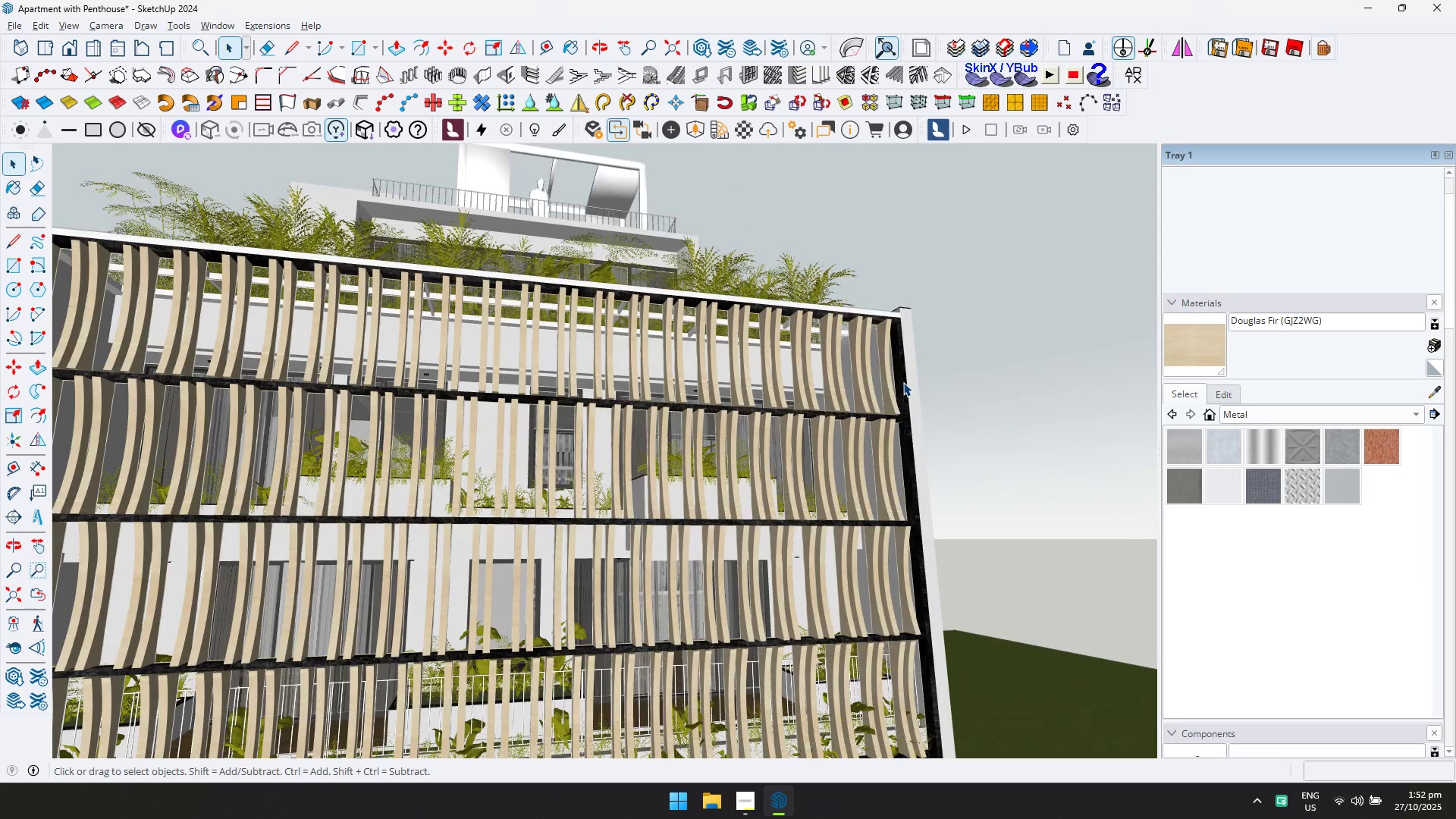 
double_click([903, 382])
 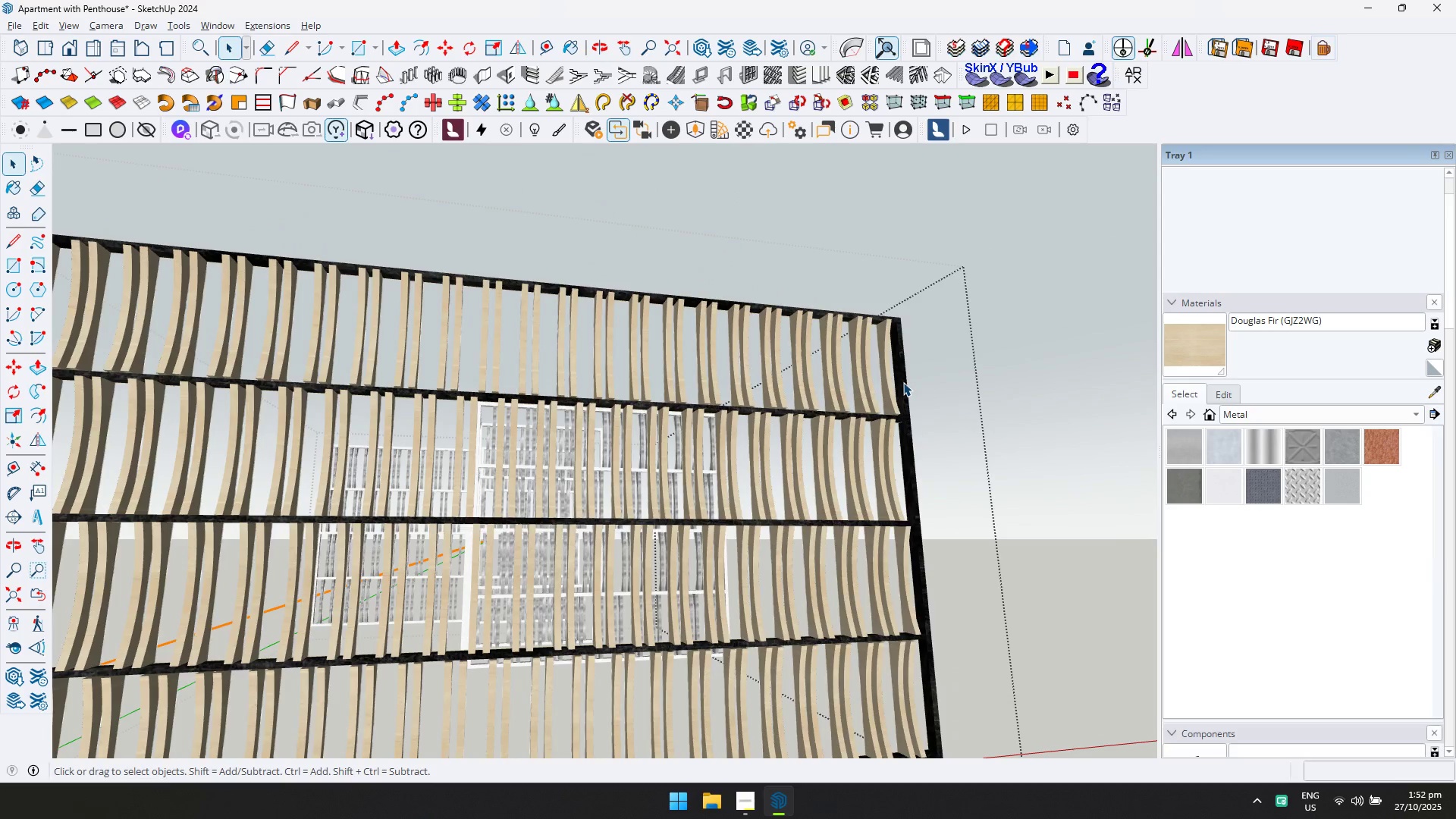 
triple_click([903, 382])
 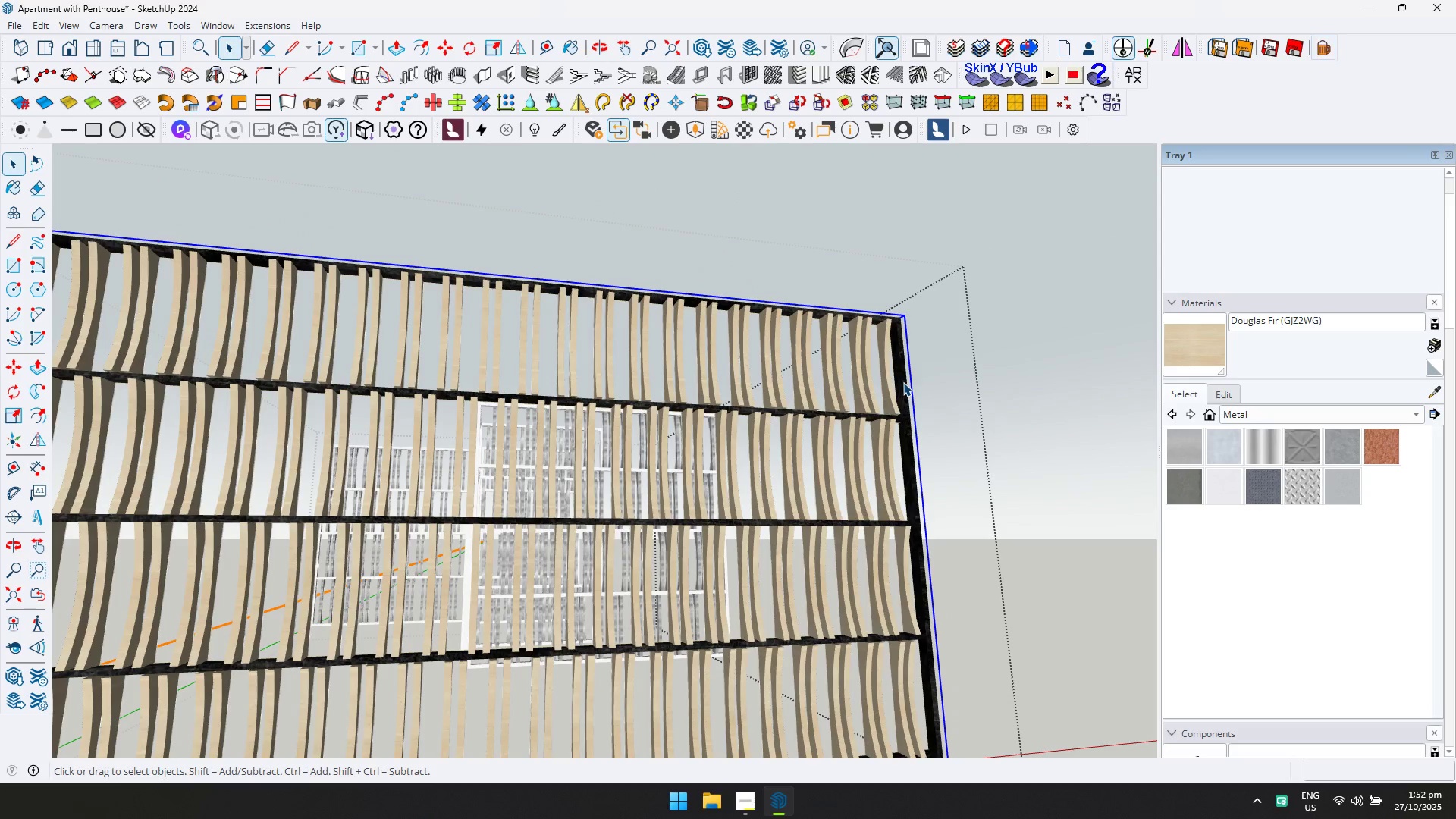 
triple_click([903, 382])
 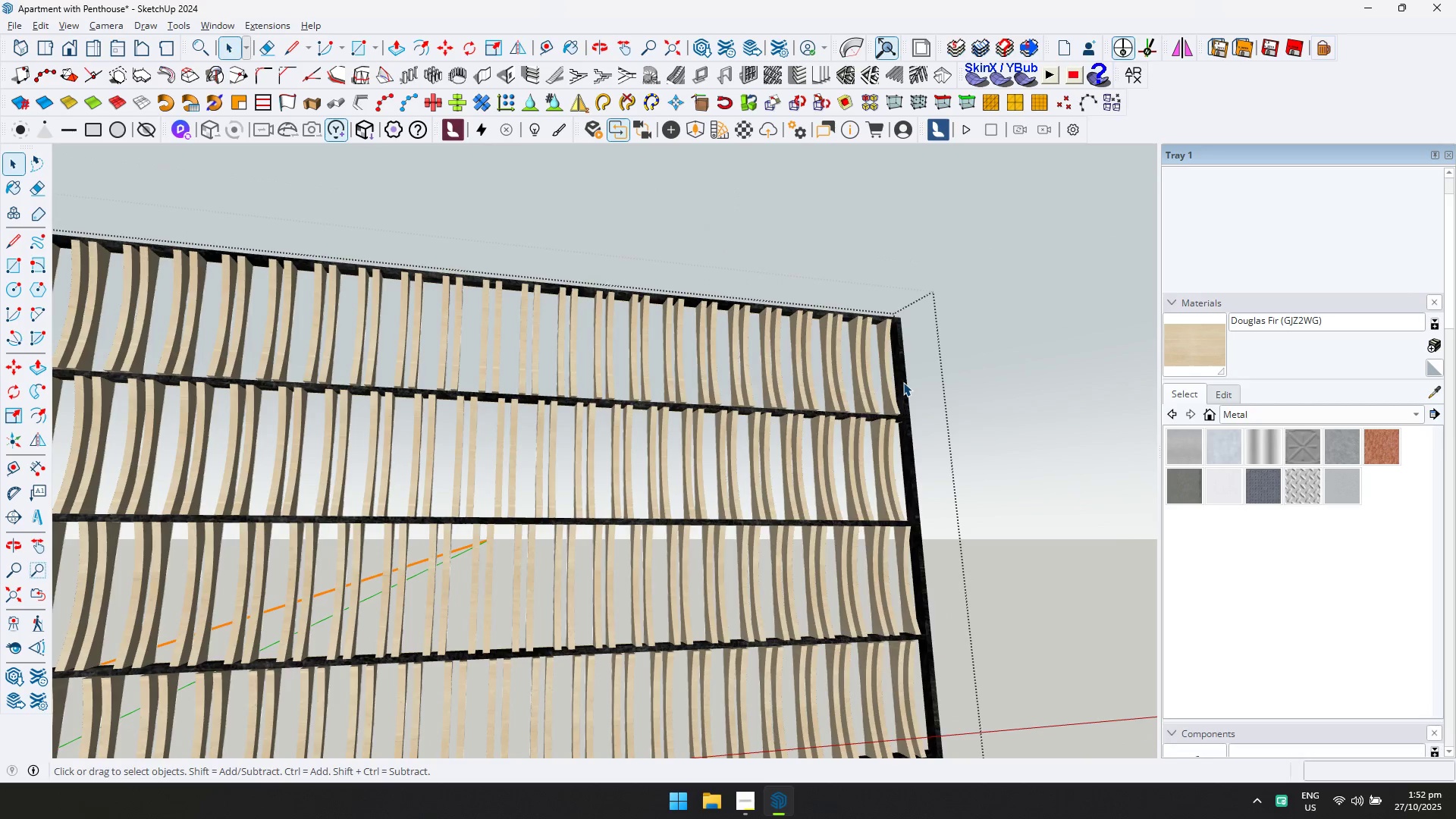 
triple_click([903, 382])
 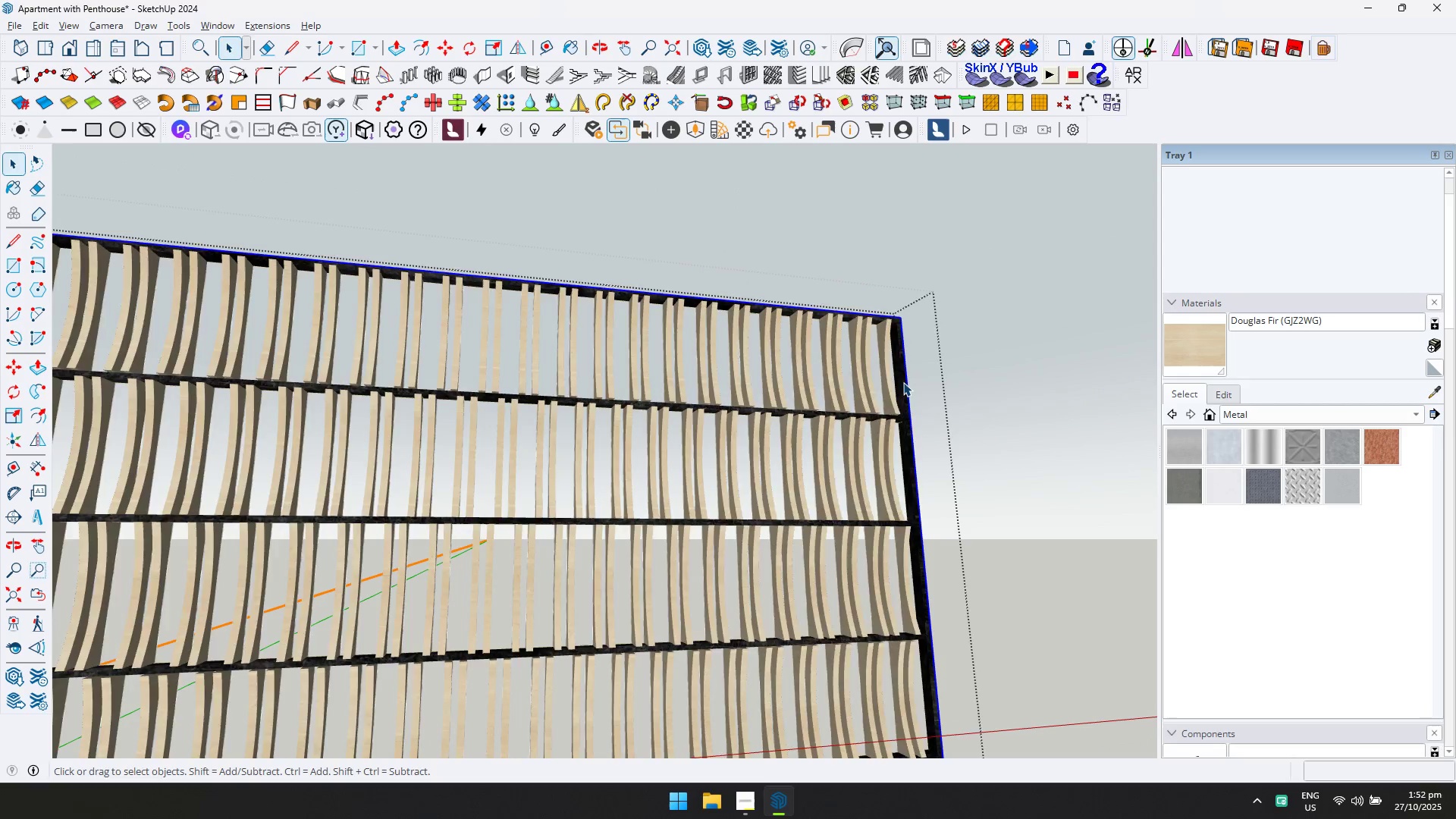 
triple_click([903, 382])
 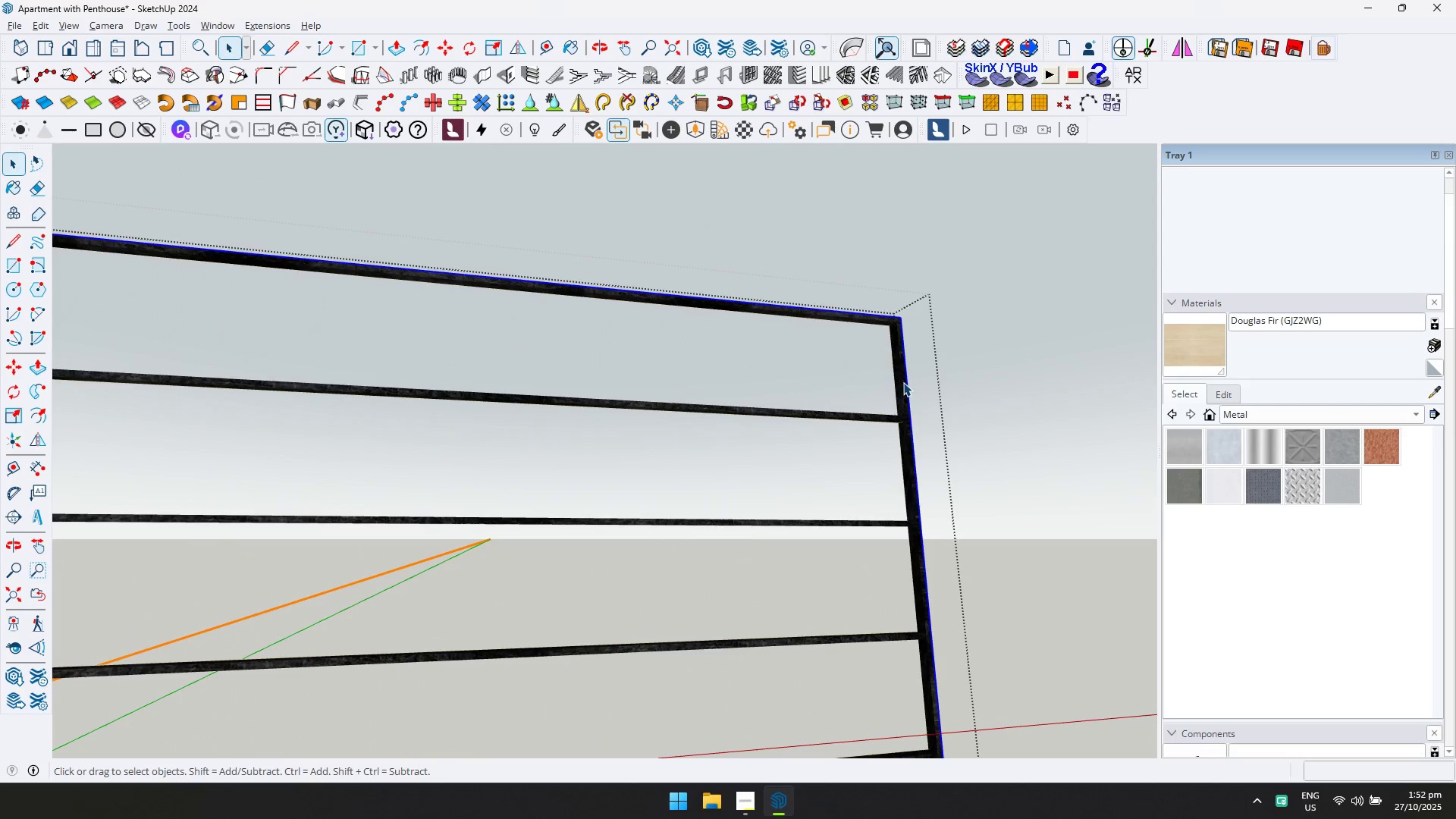 
triple_click([903, 382])
 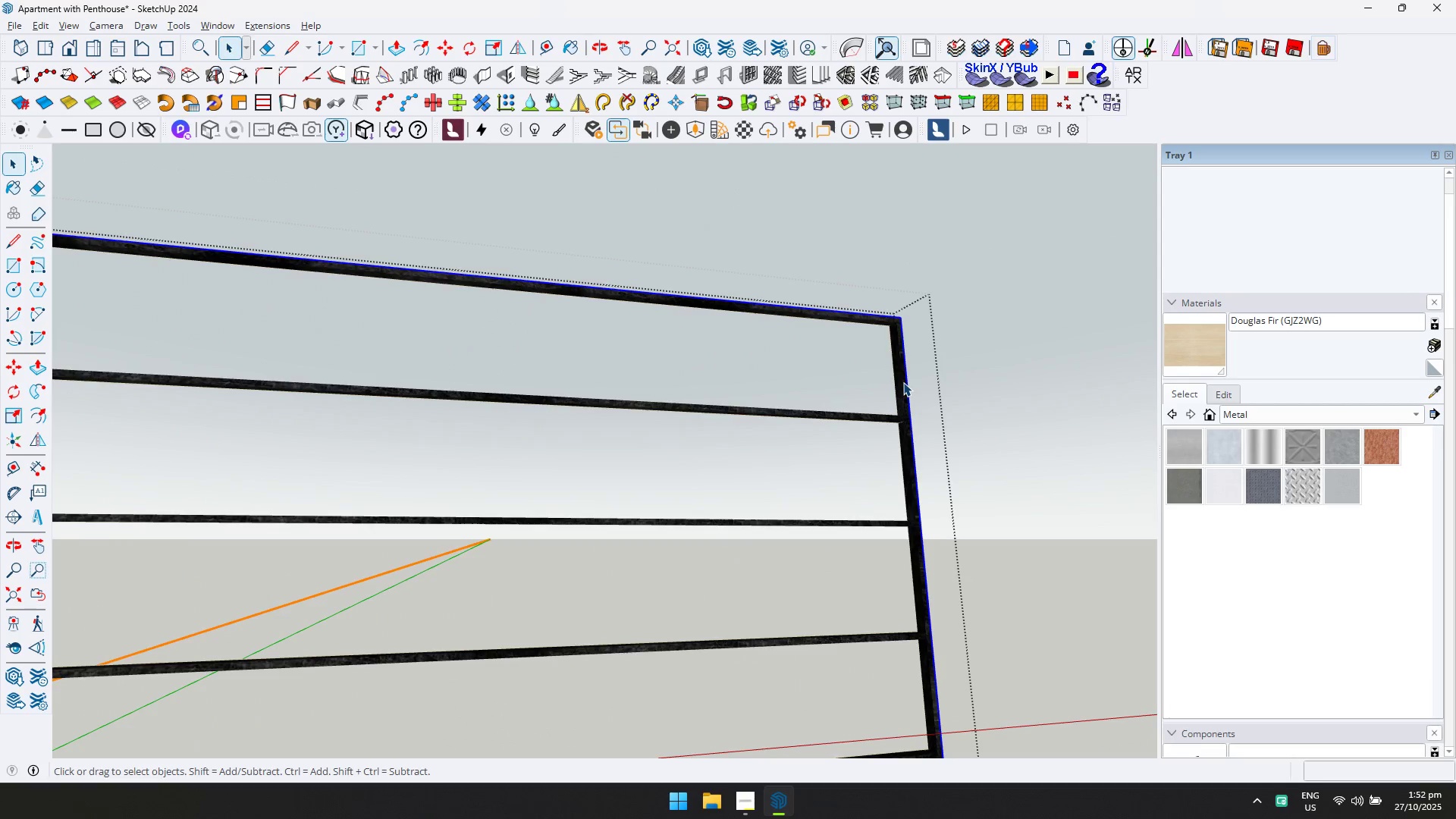 
key(Control+ControlLeft)
 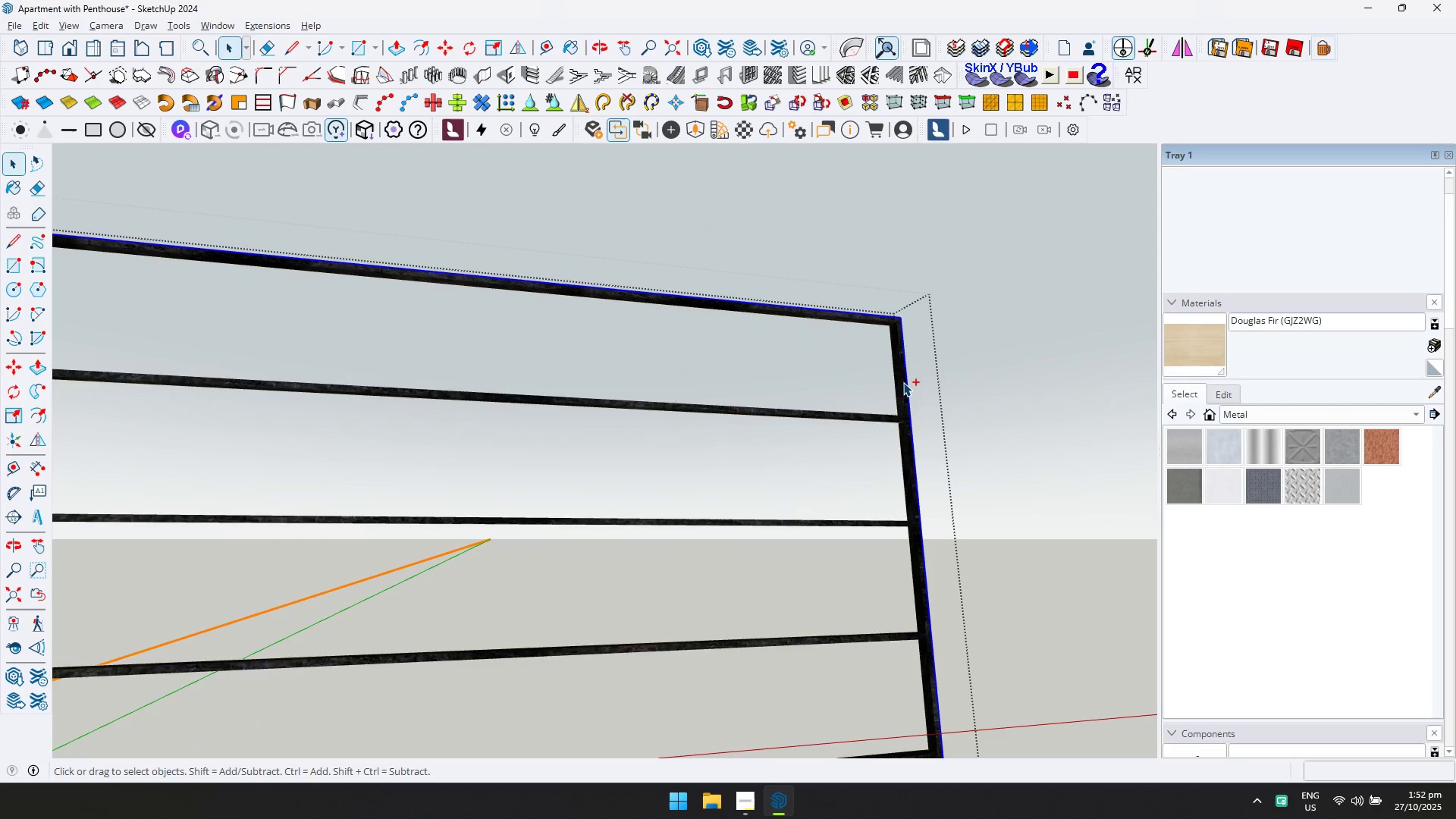 
key(Control+A)
 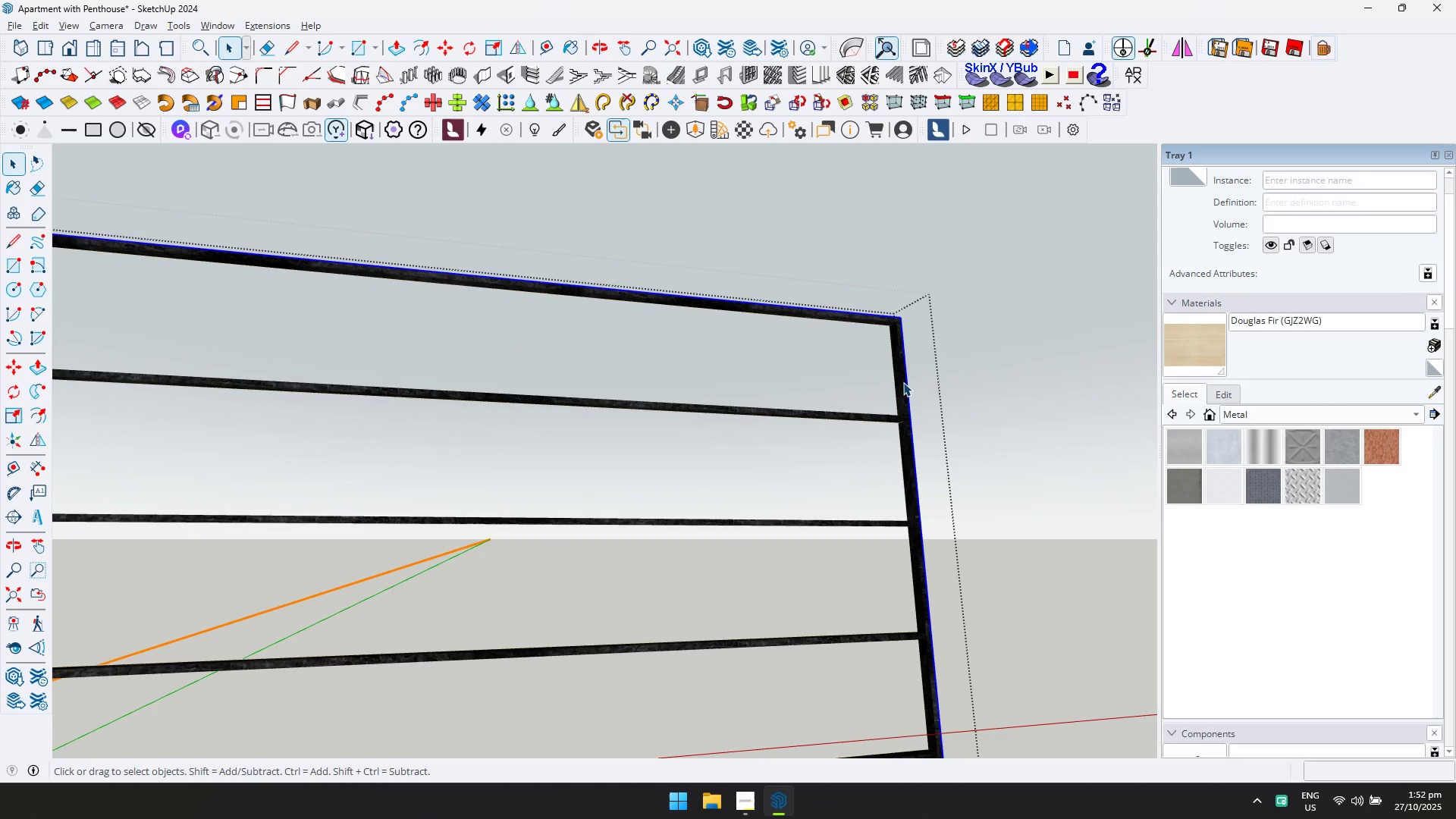 
double_click([902, 382])
 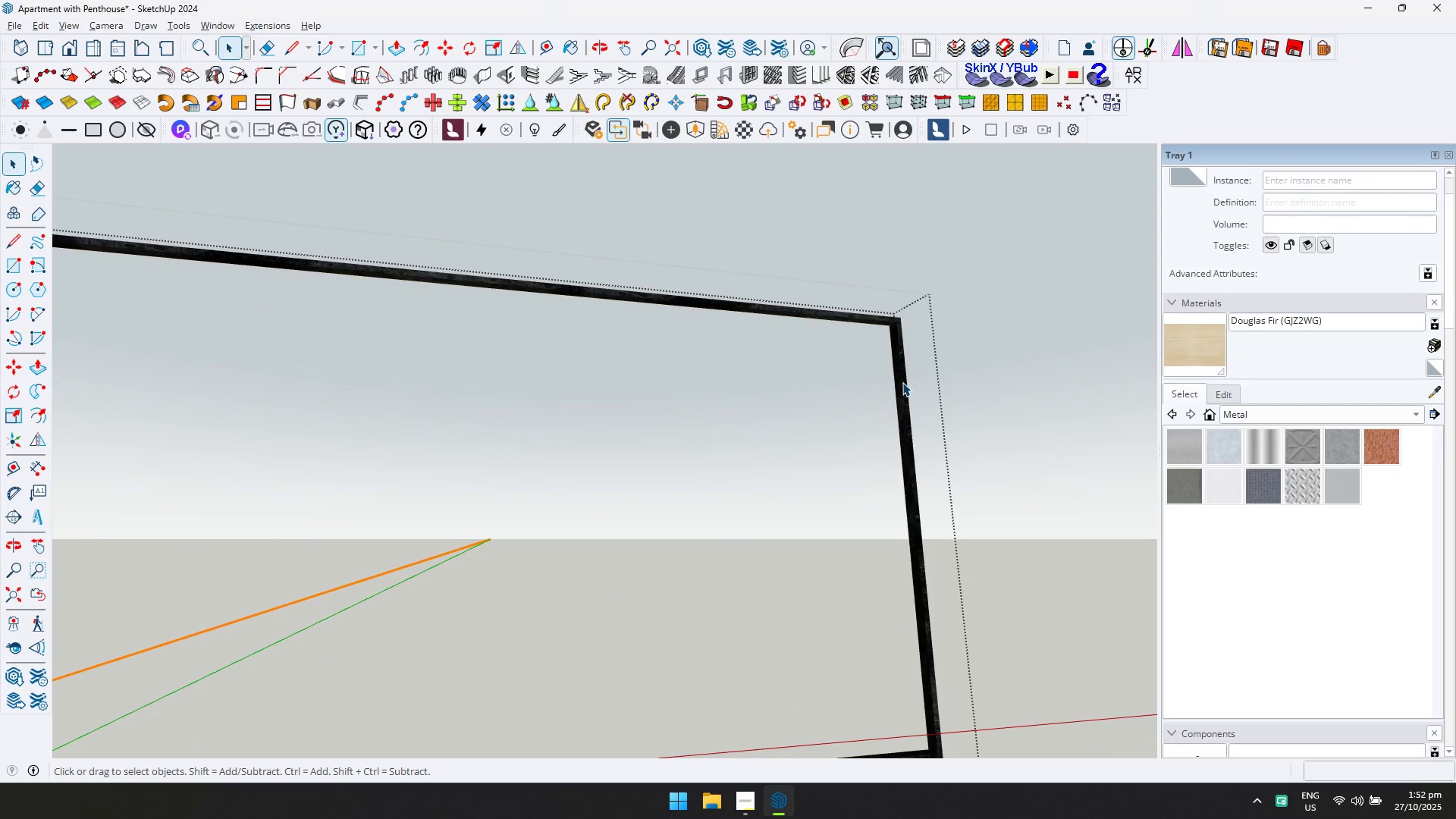 
key(Control+ControlLeft)
 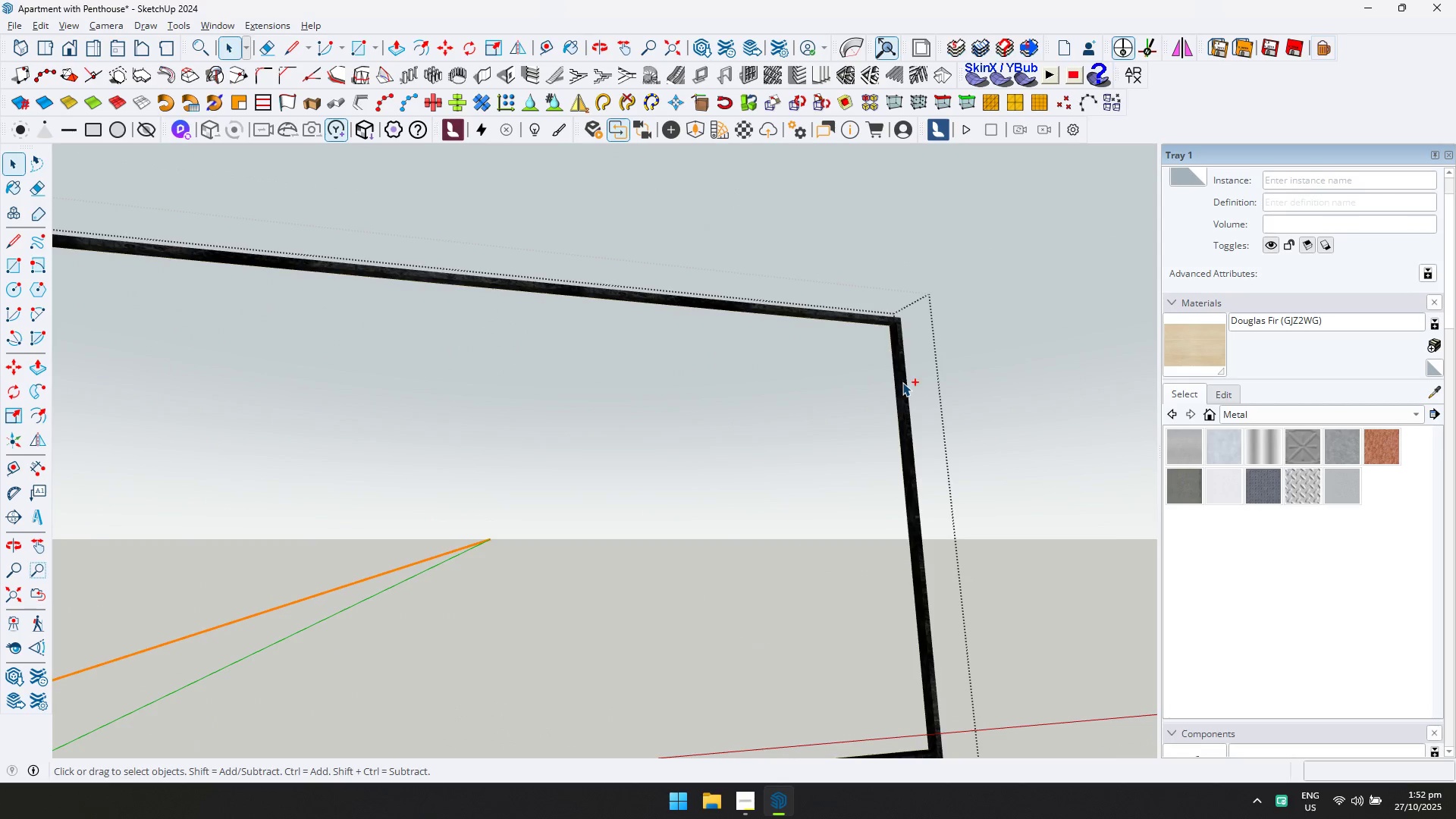 
key(Control+A)
 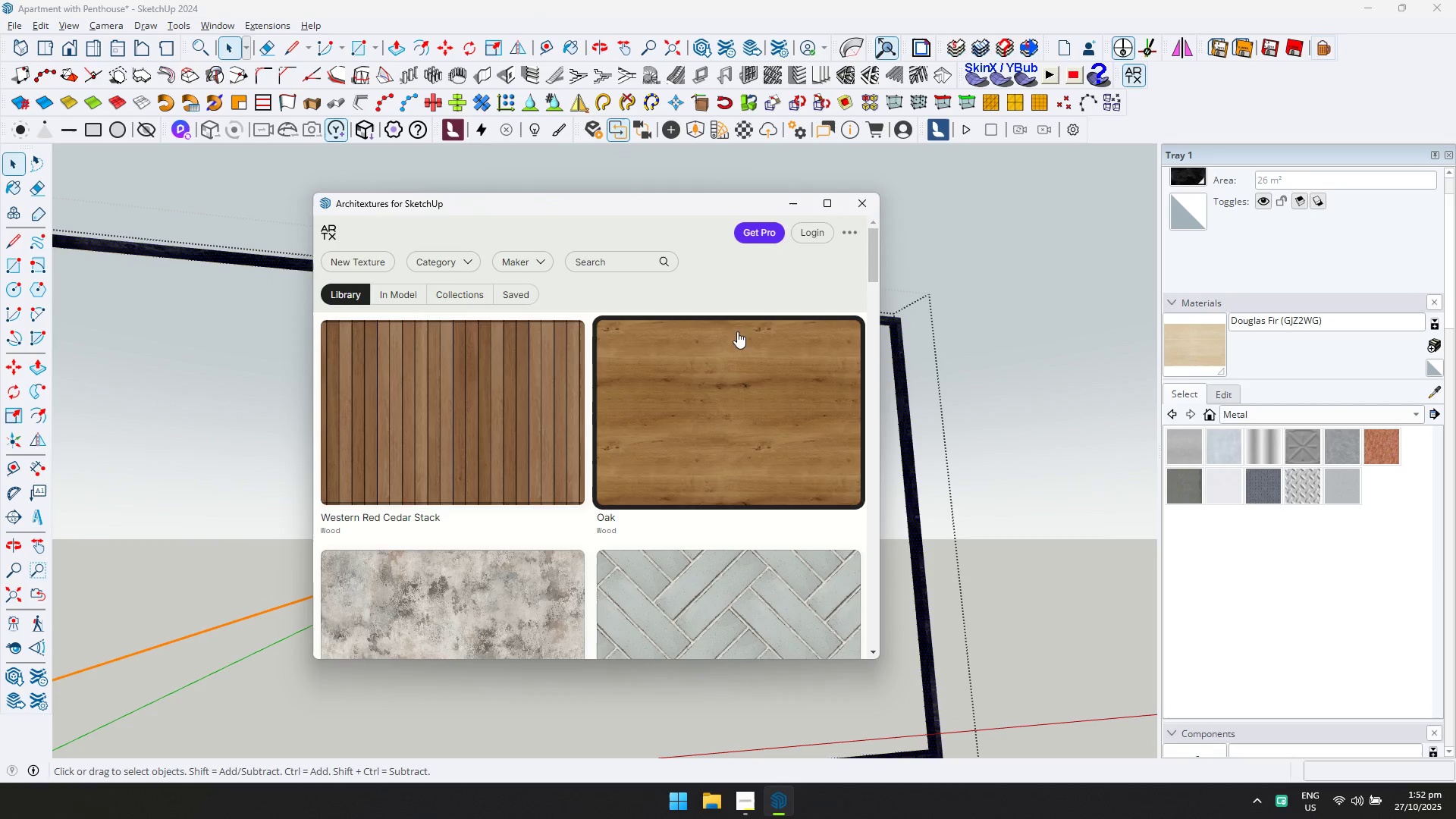 
scroll: coordinate [446, 288], scroll_direction: up, amount: 2.0
 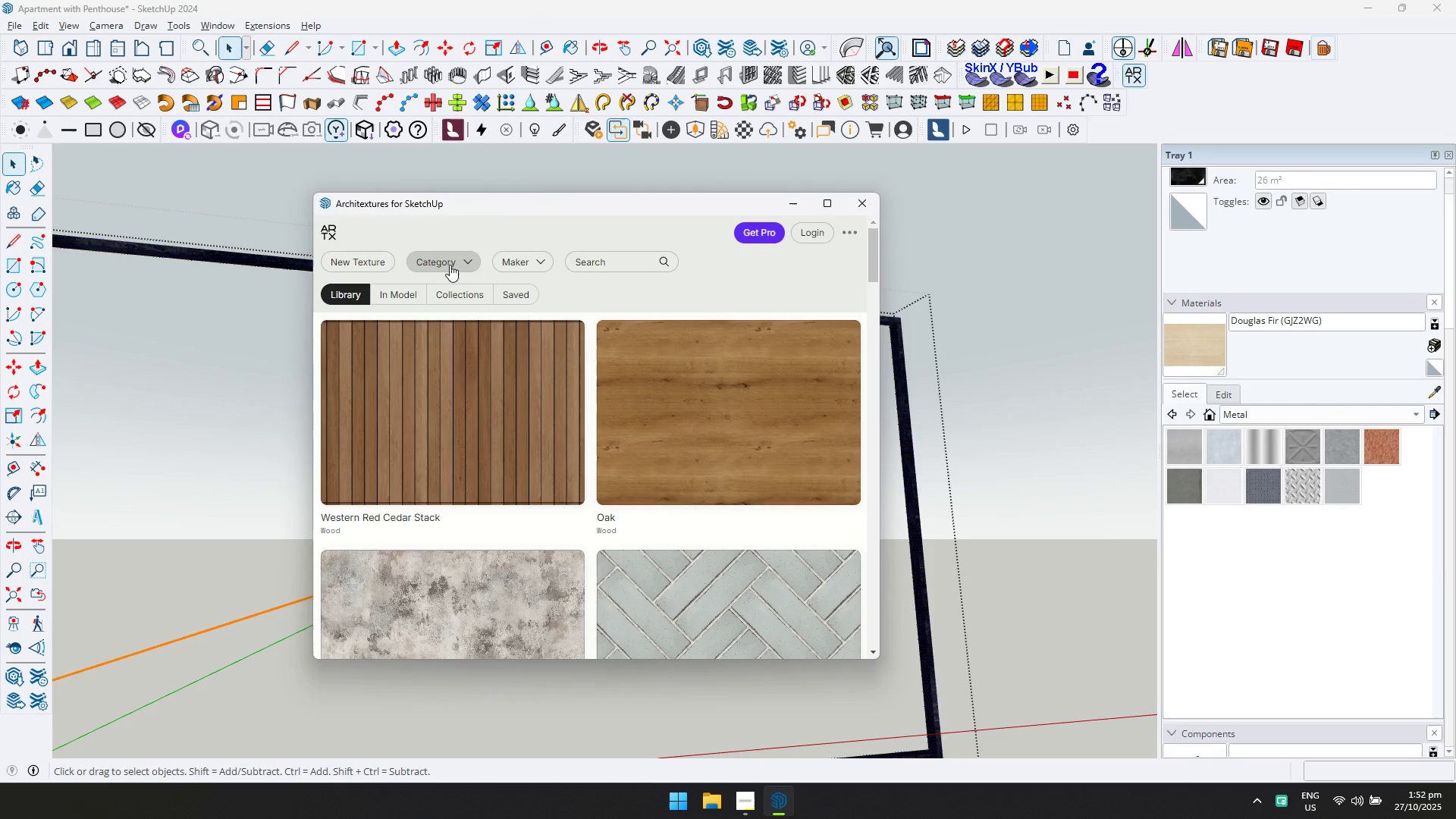 
left_click([450, 263])
 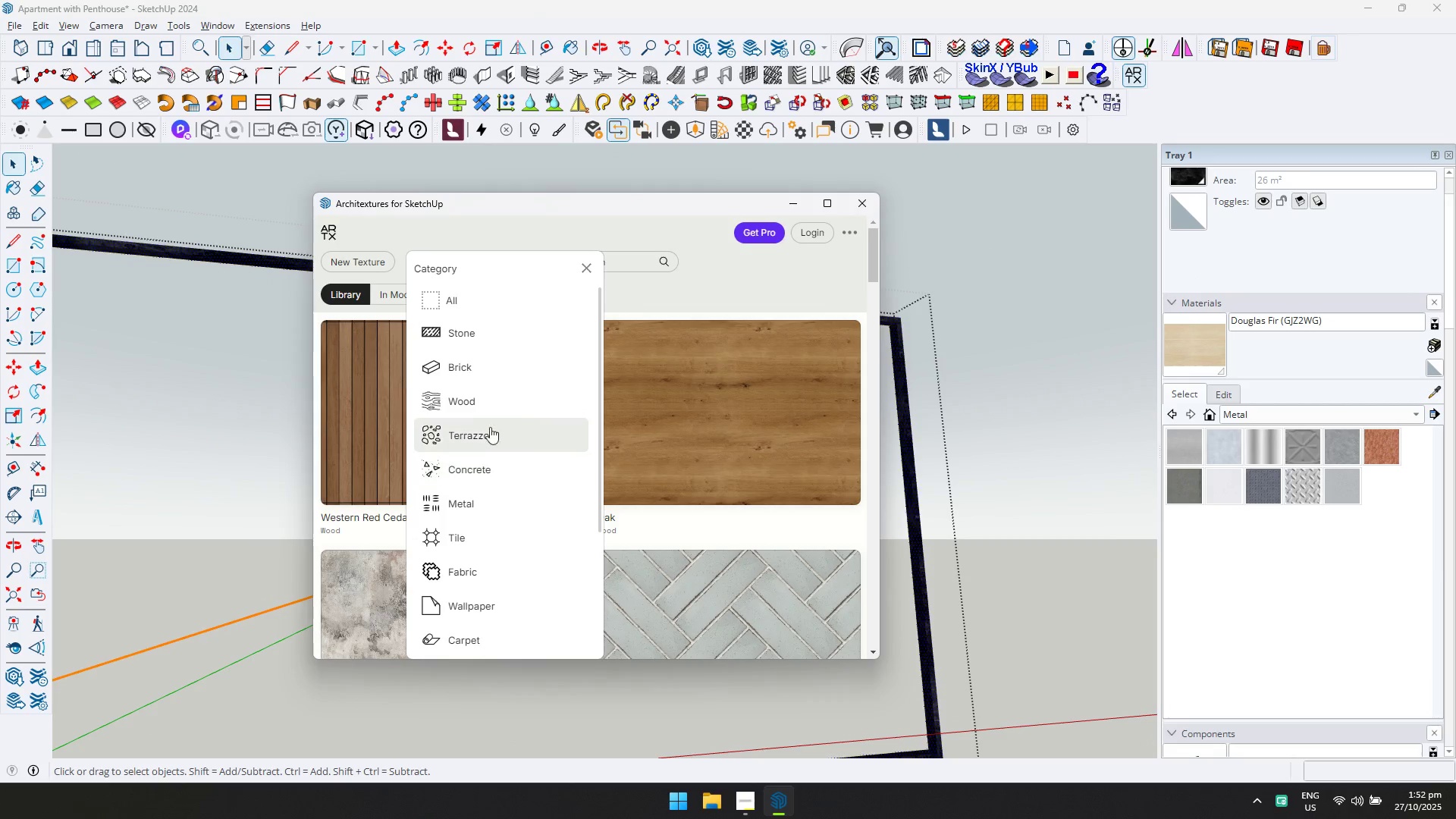 
key(Alt+AltLeft)
 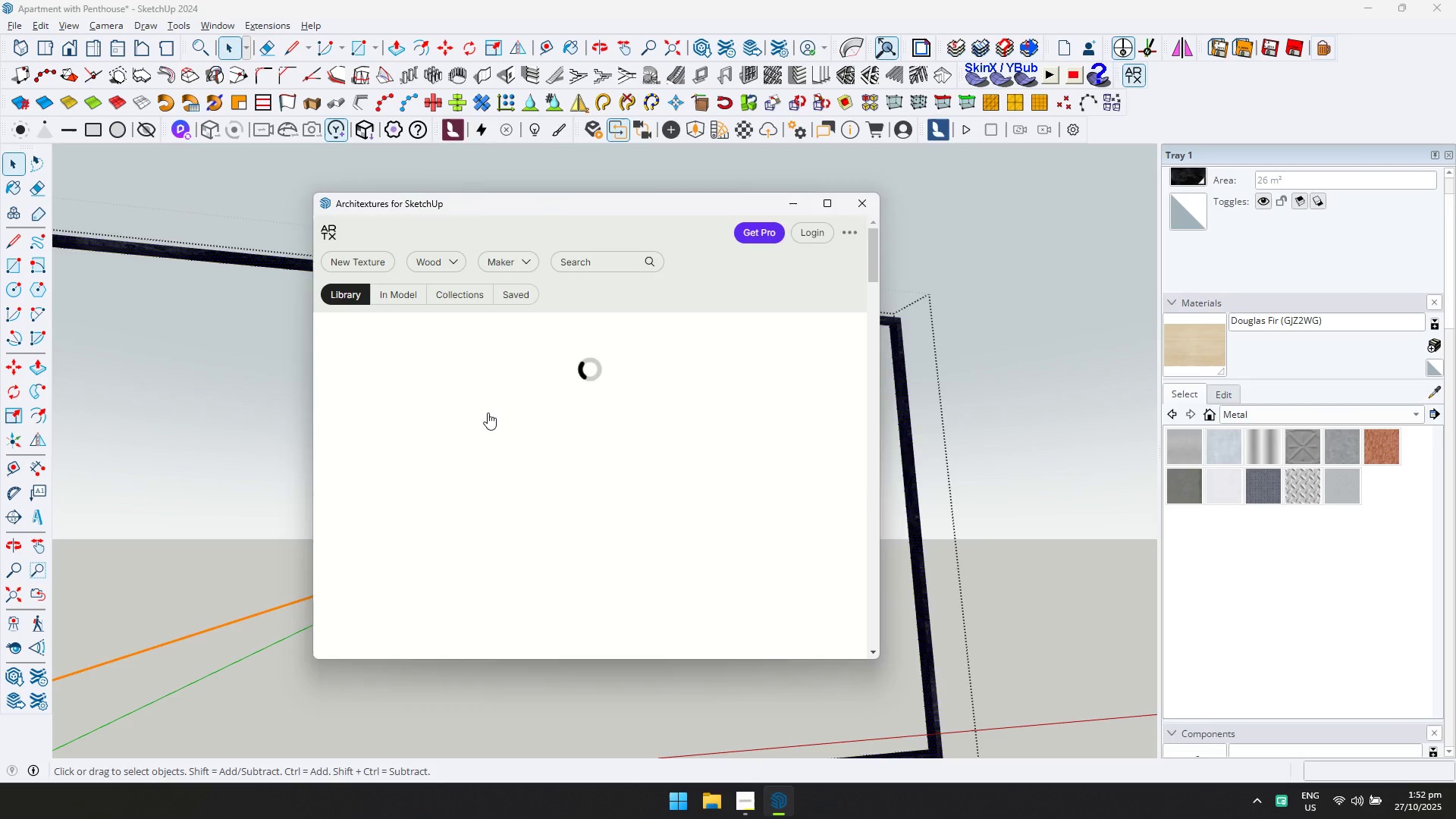 
key(Alt+Tab)